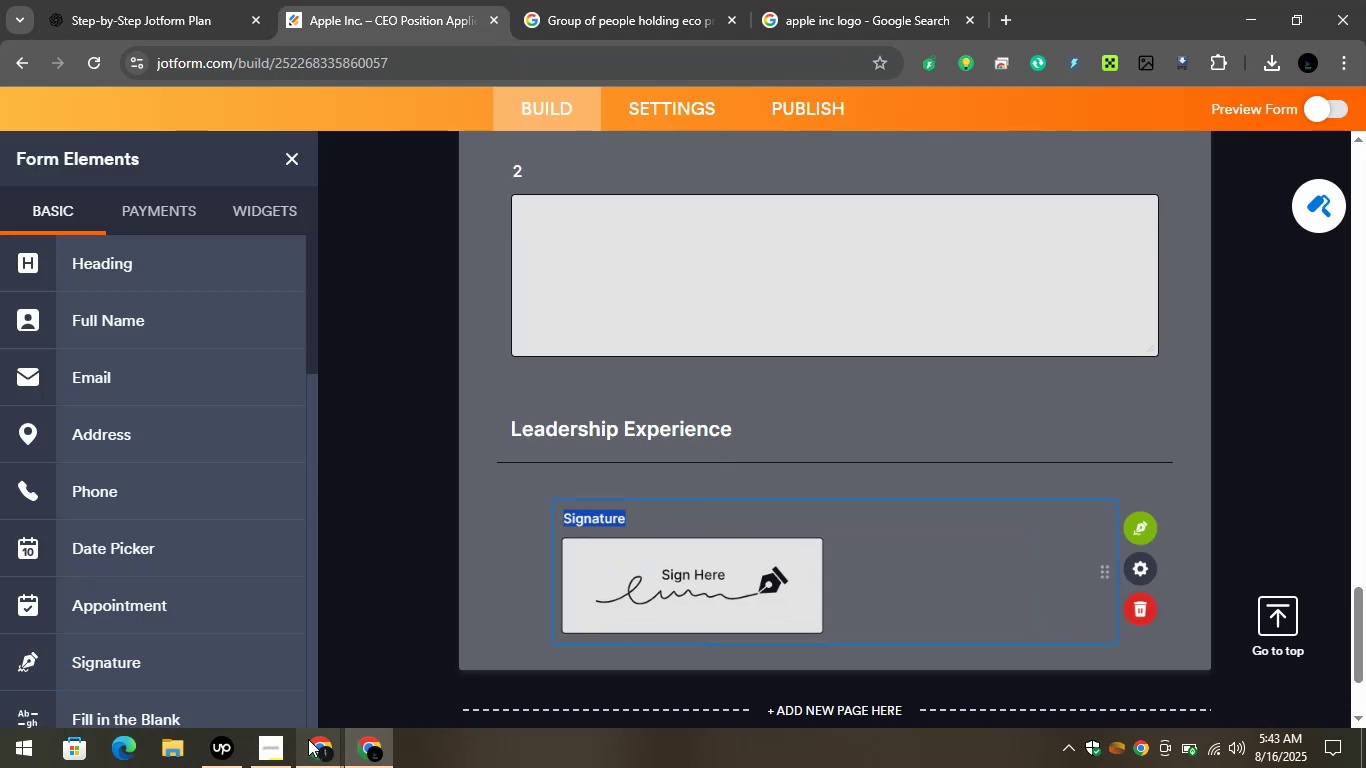 
left_click([306, 740])
 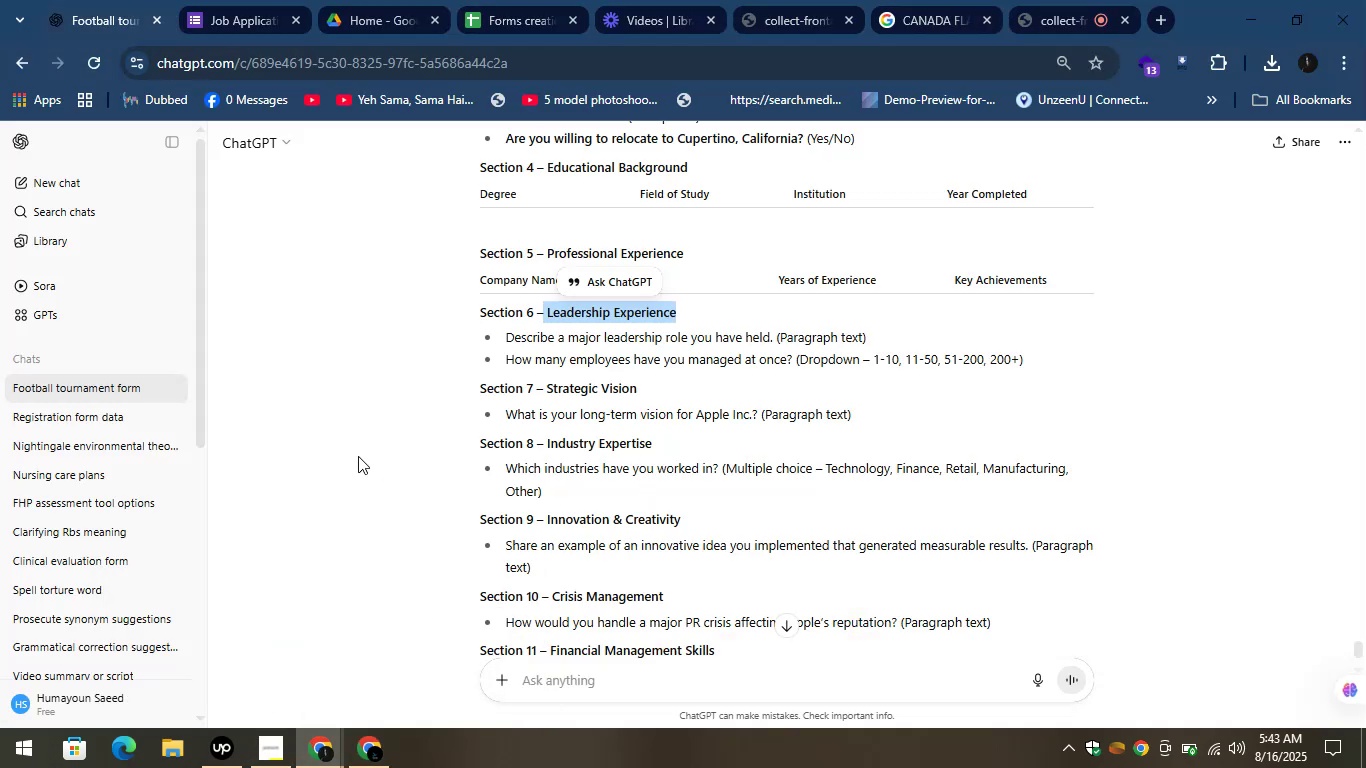 
left_click_drag(start_coordinate=[501, 338], to_coordinate=[773, 343])
 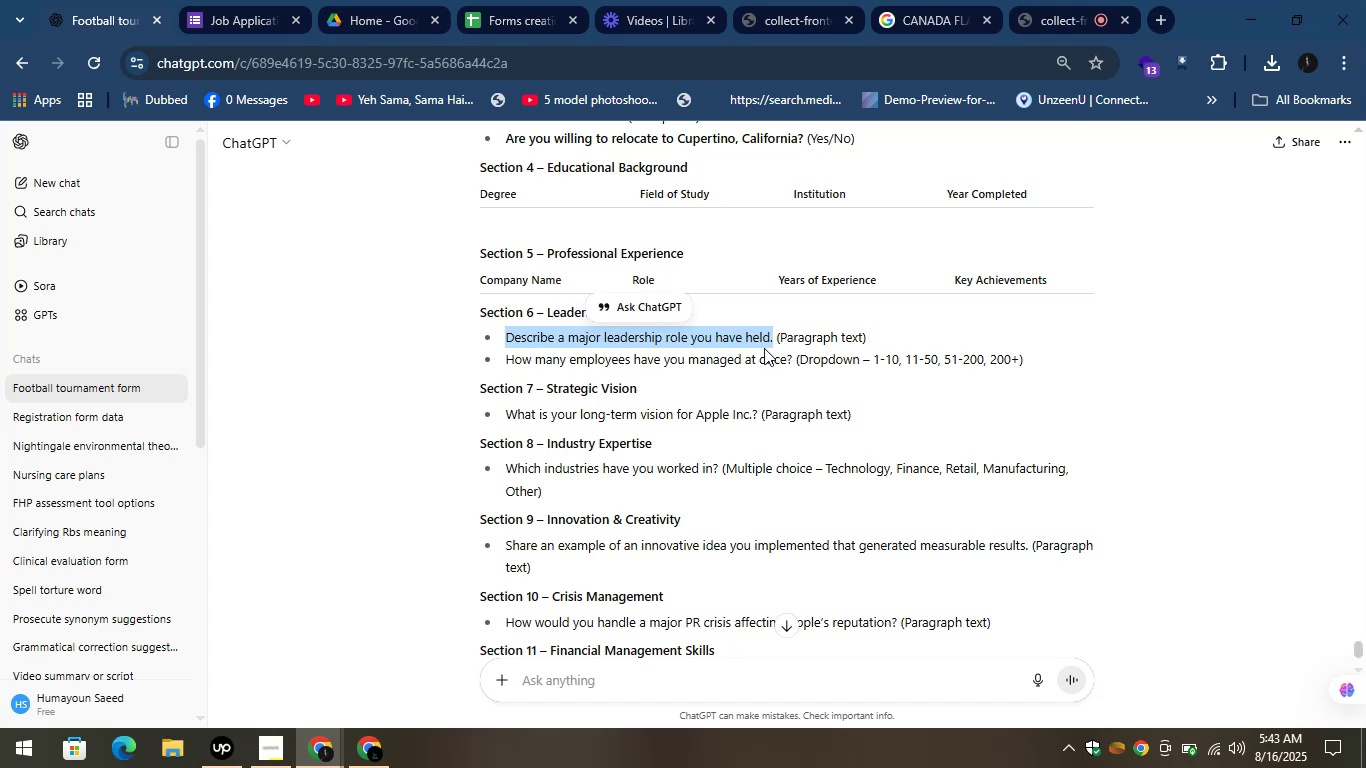 
key(Control+C)
 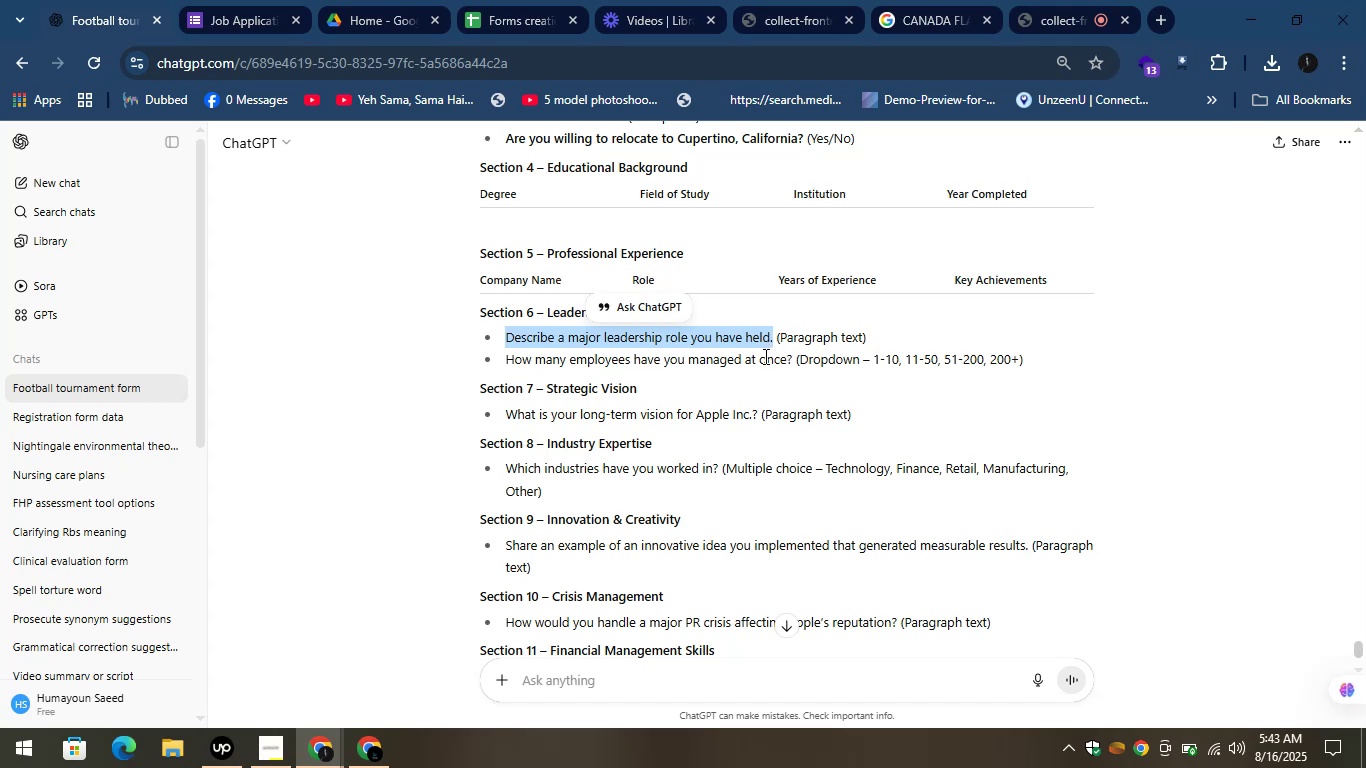 
key(Control+C)
 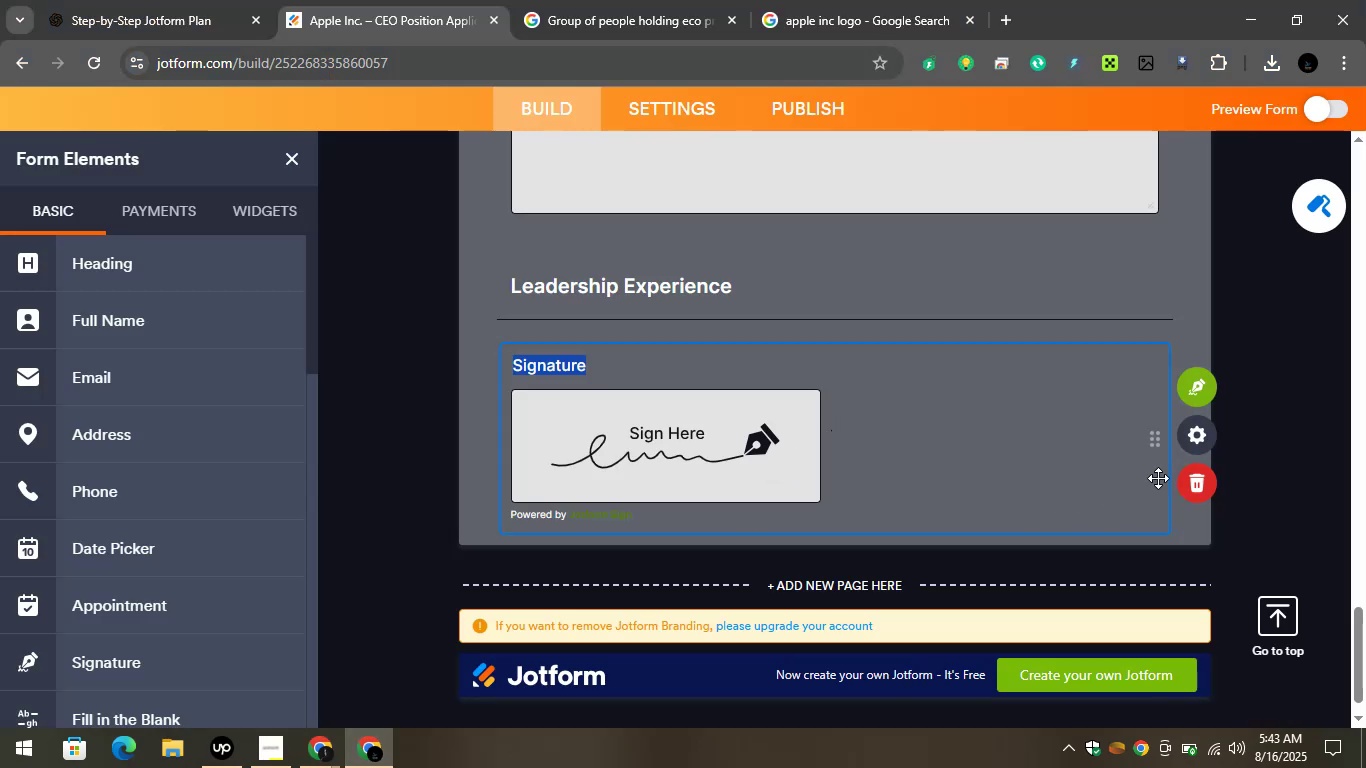 
left_click([1199, 483])
 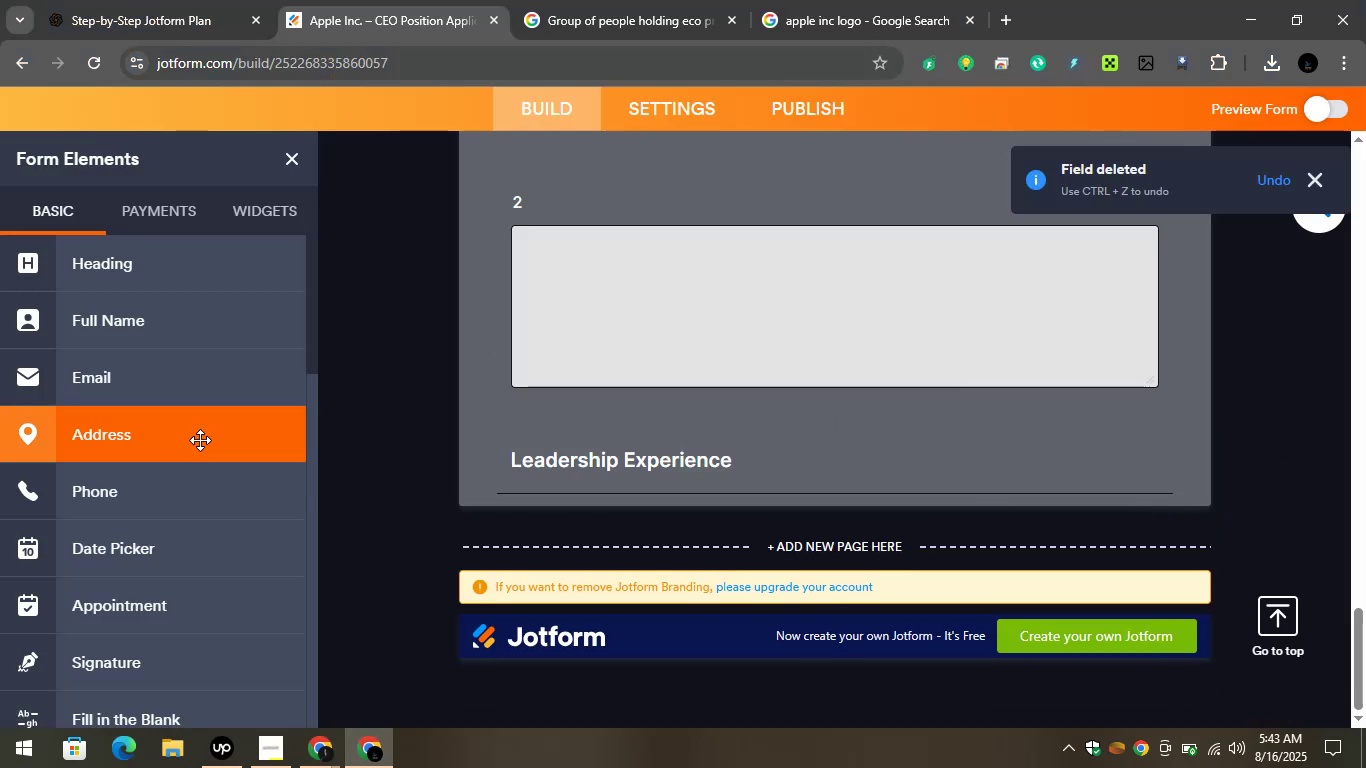 
scroll: coordinate [277, 617], scroll_direction: down, amount: 3.0
 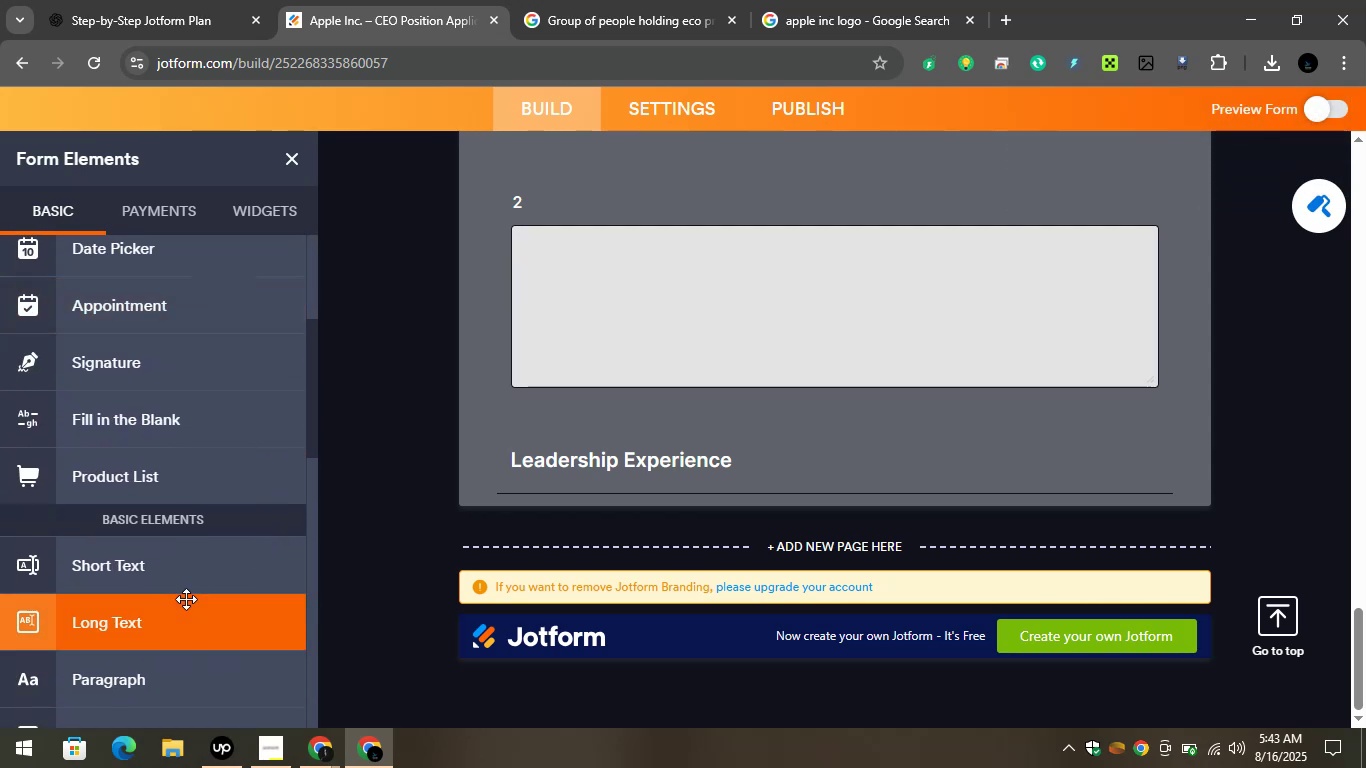 
left_click_drag(start_coordinate=[164, 608], to_coordinate=[787, 459])
 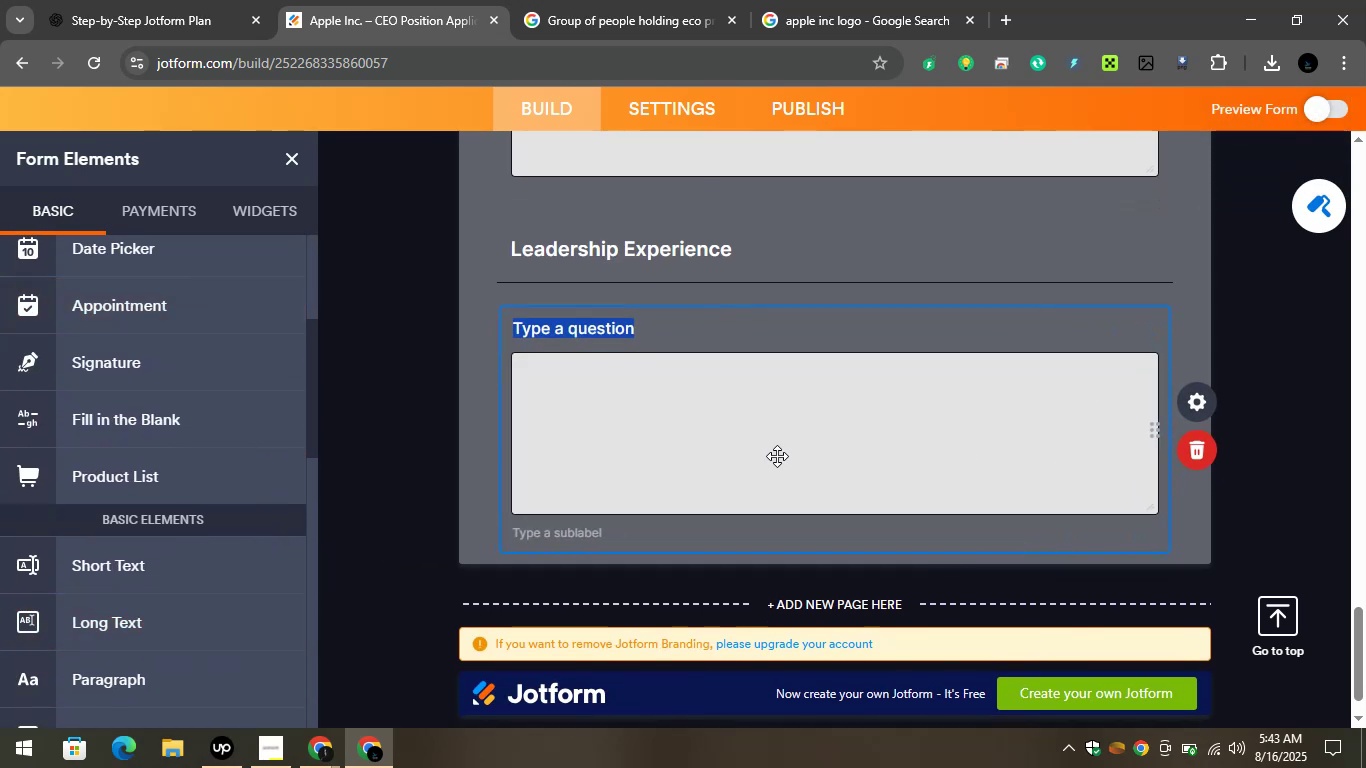 
key(Control+V)
 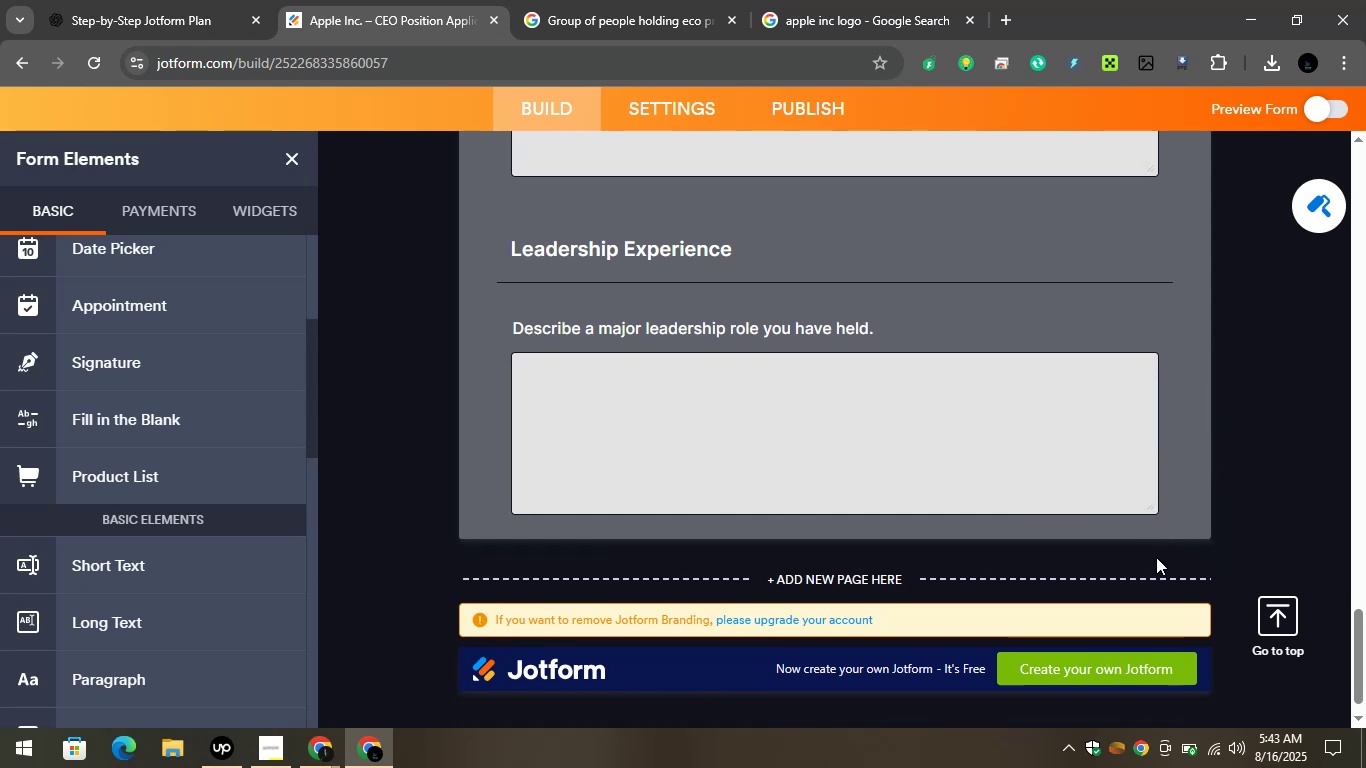 
wait(13.24)
 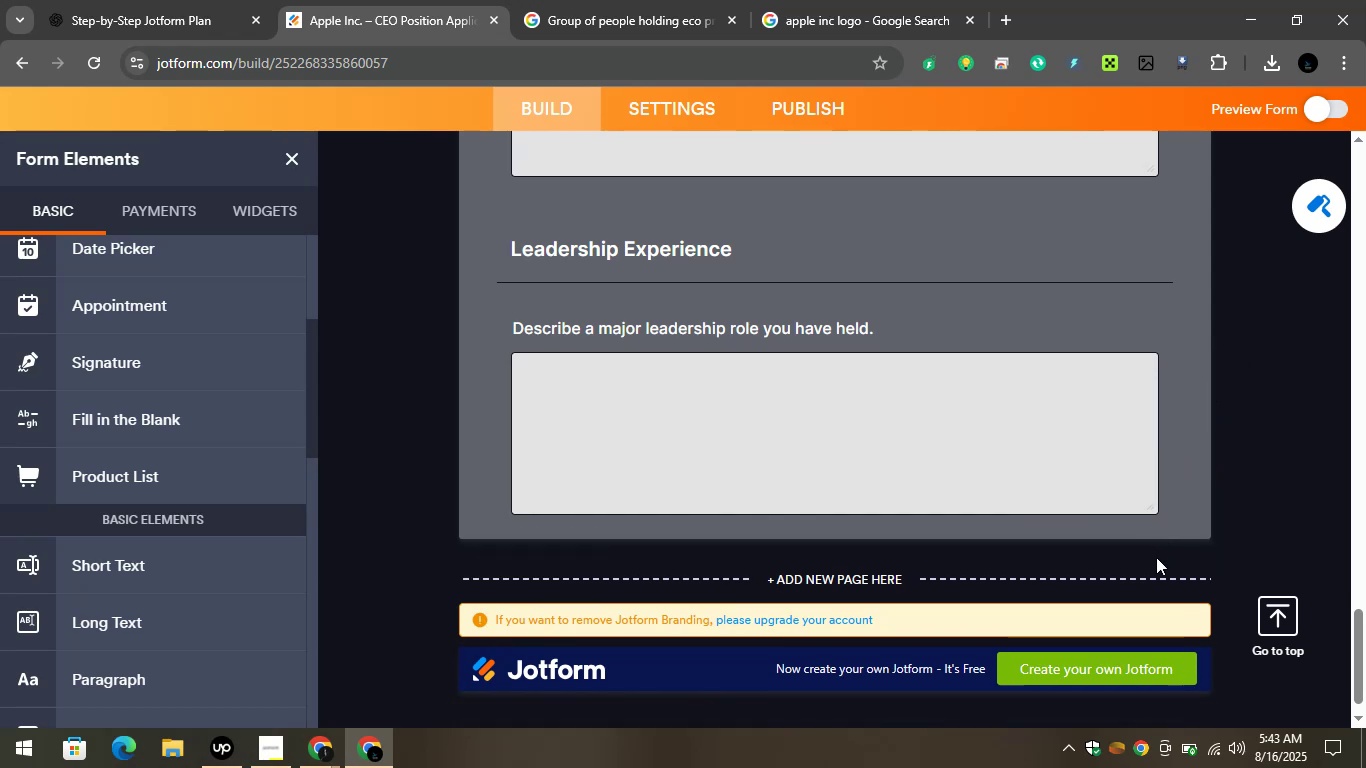 
left_click([324, 745])
 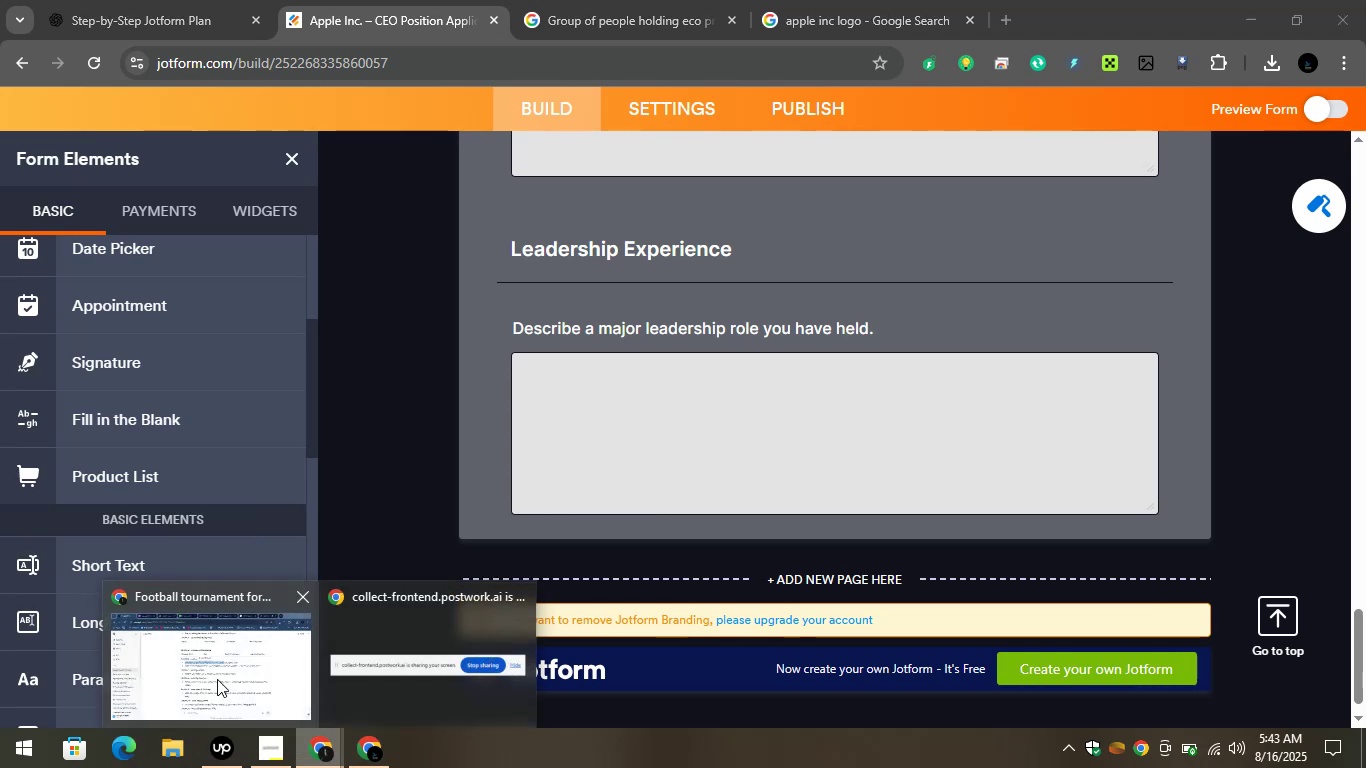 
left_click([220, 683])
 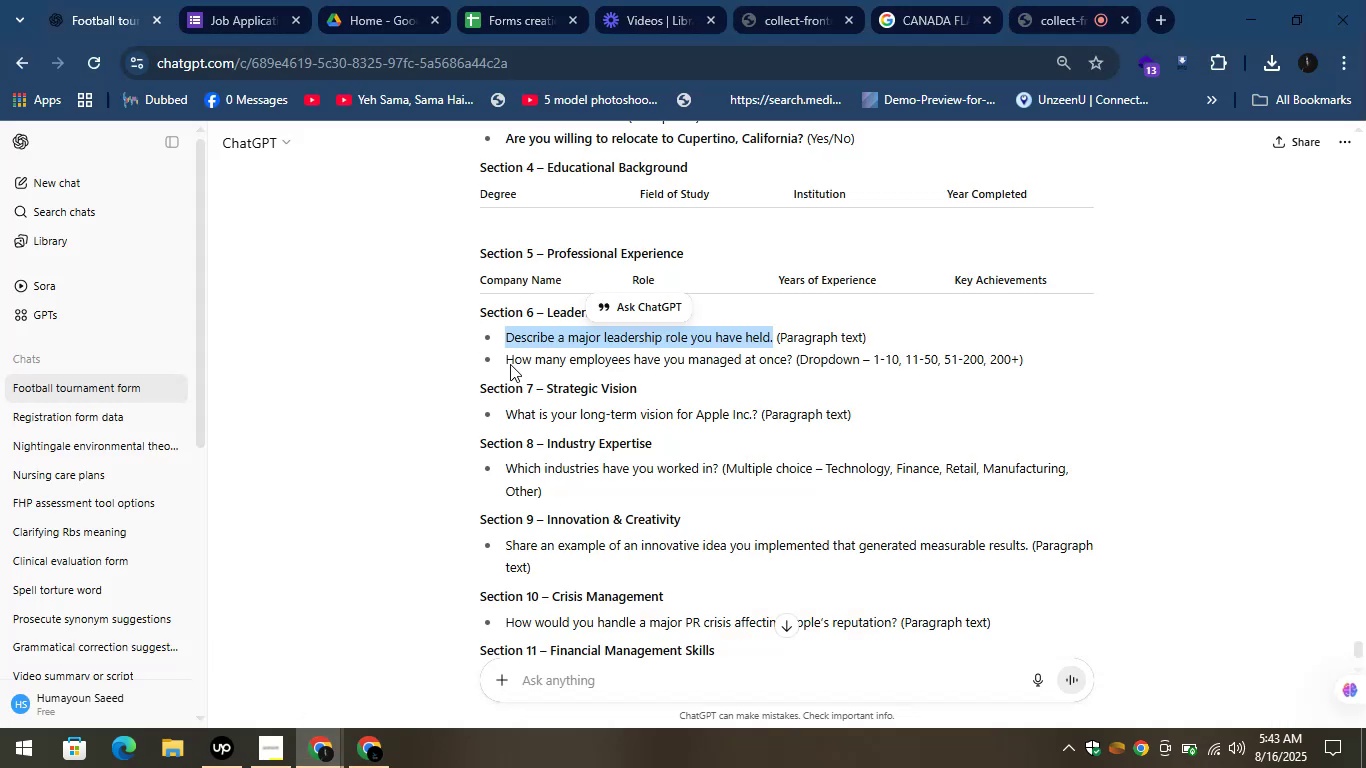 
left_click([510, 364])
 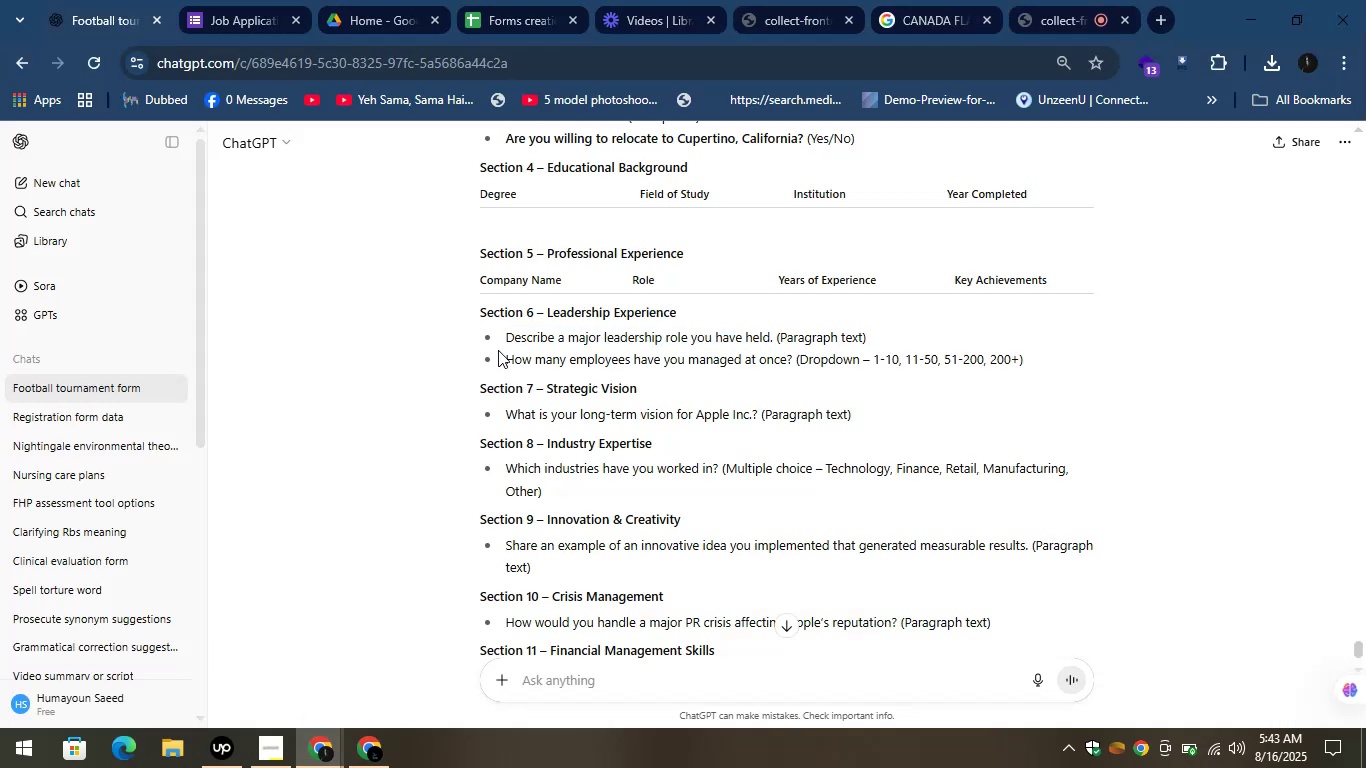 
left_click_drag(start_coordinate=[495, 361], to_coordinate=[795, 367])
 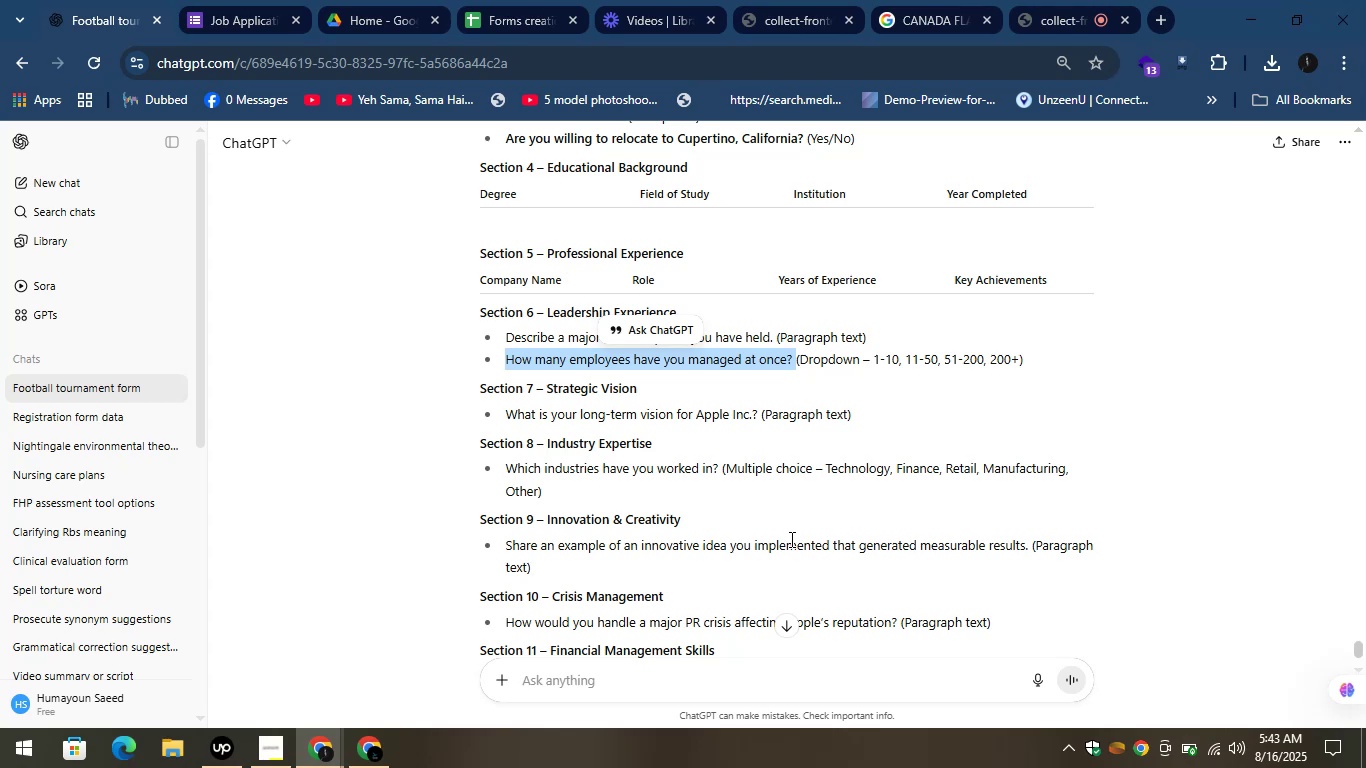 
wait(8.05)
 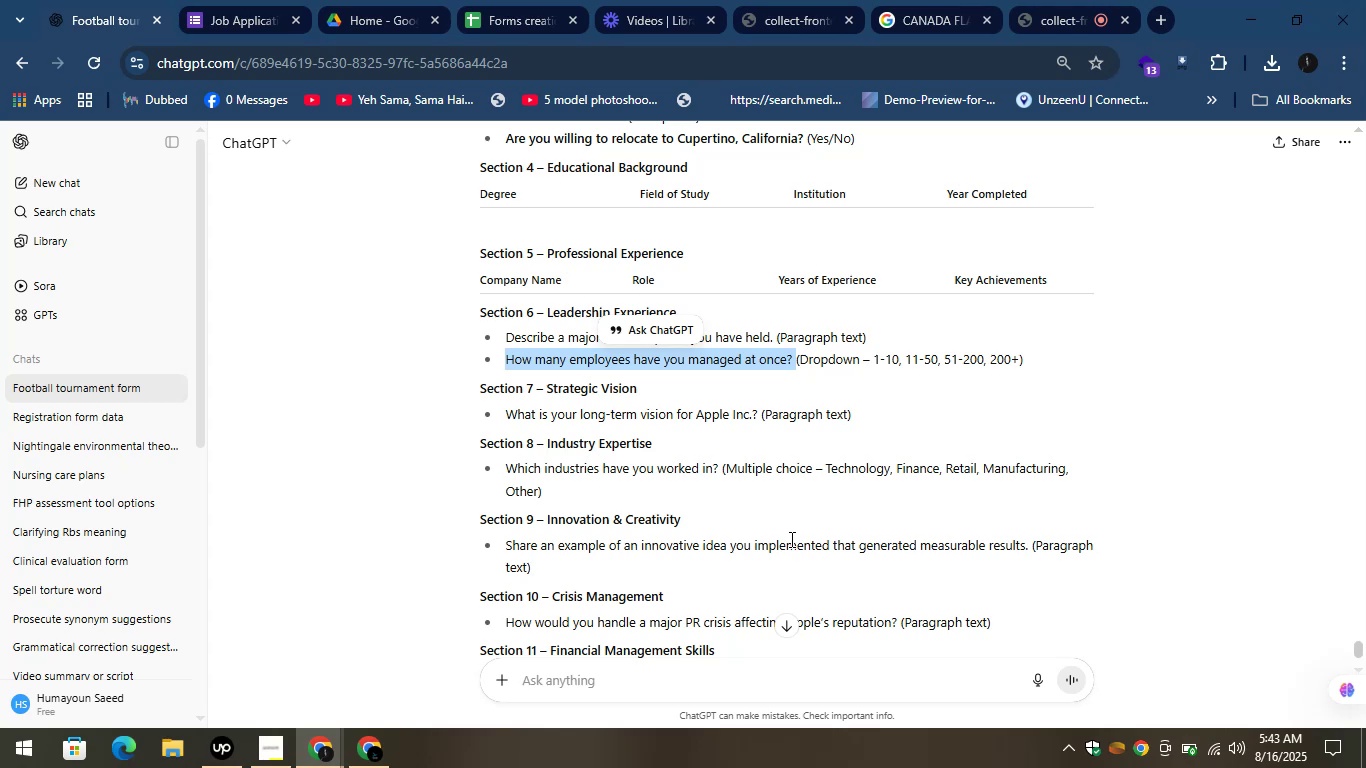 
right_click([715, 358])
 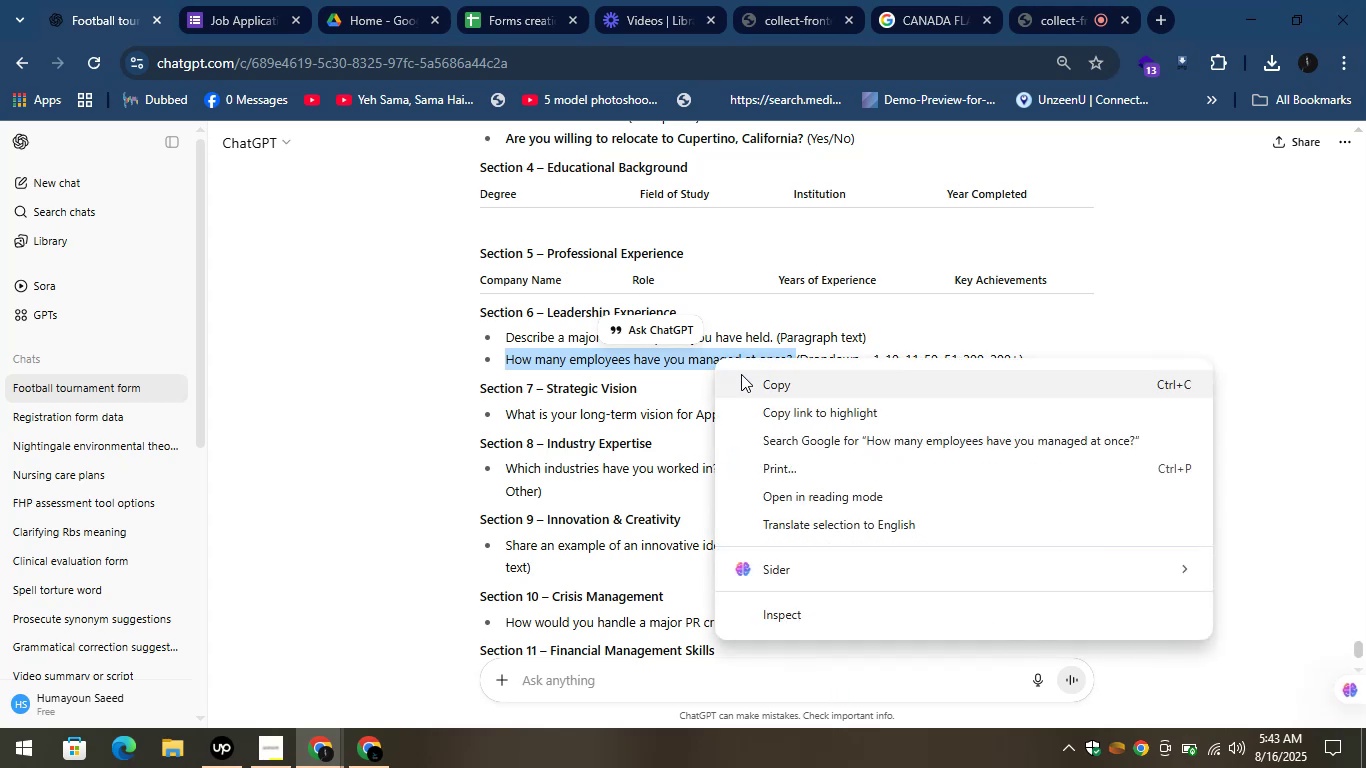 
left_click([752, 380])
 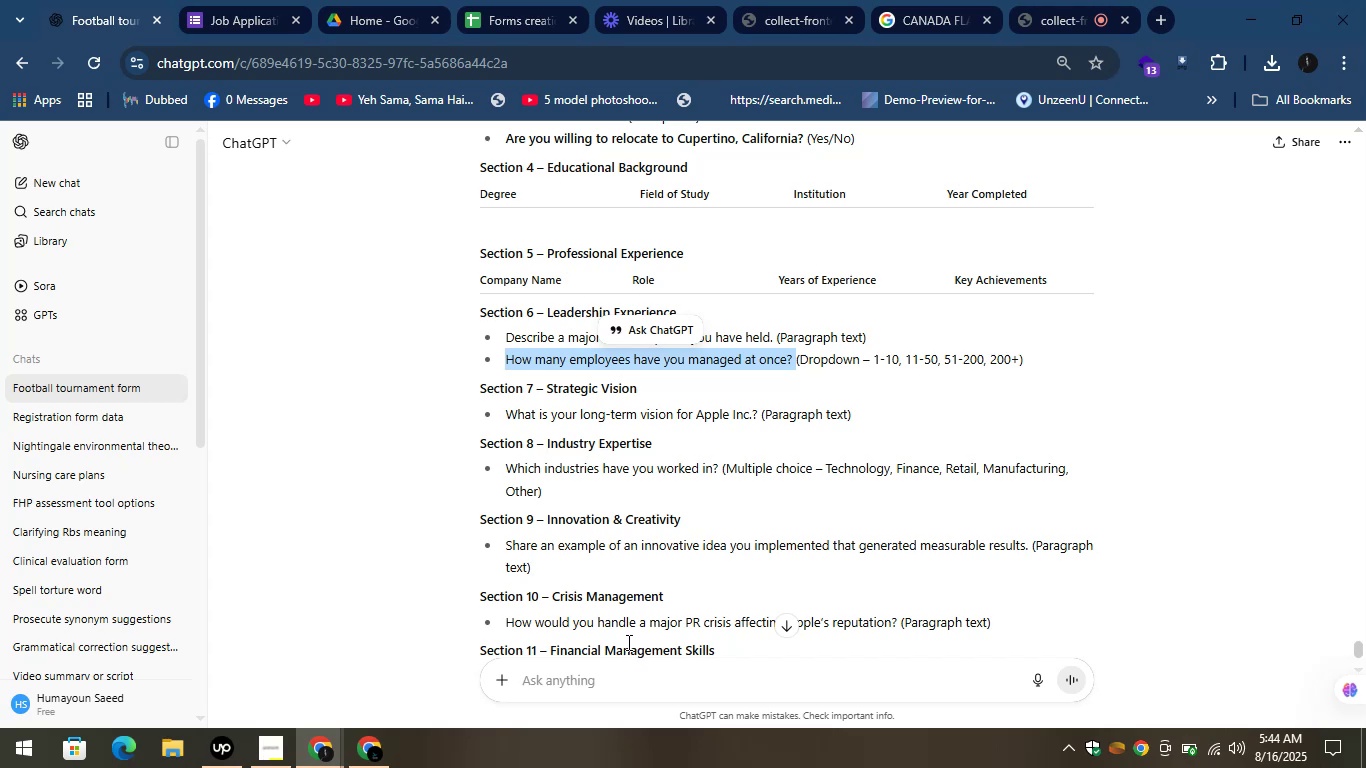 
wait(24.64)
 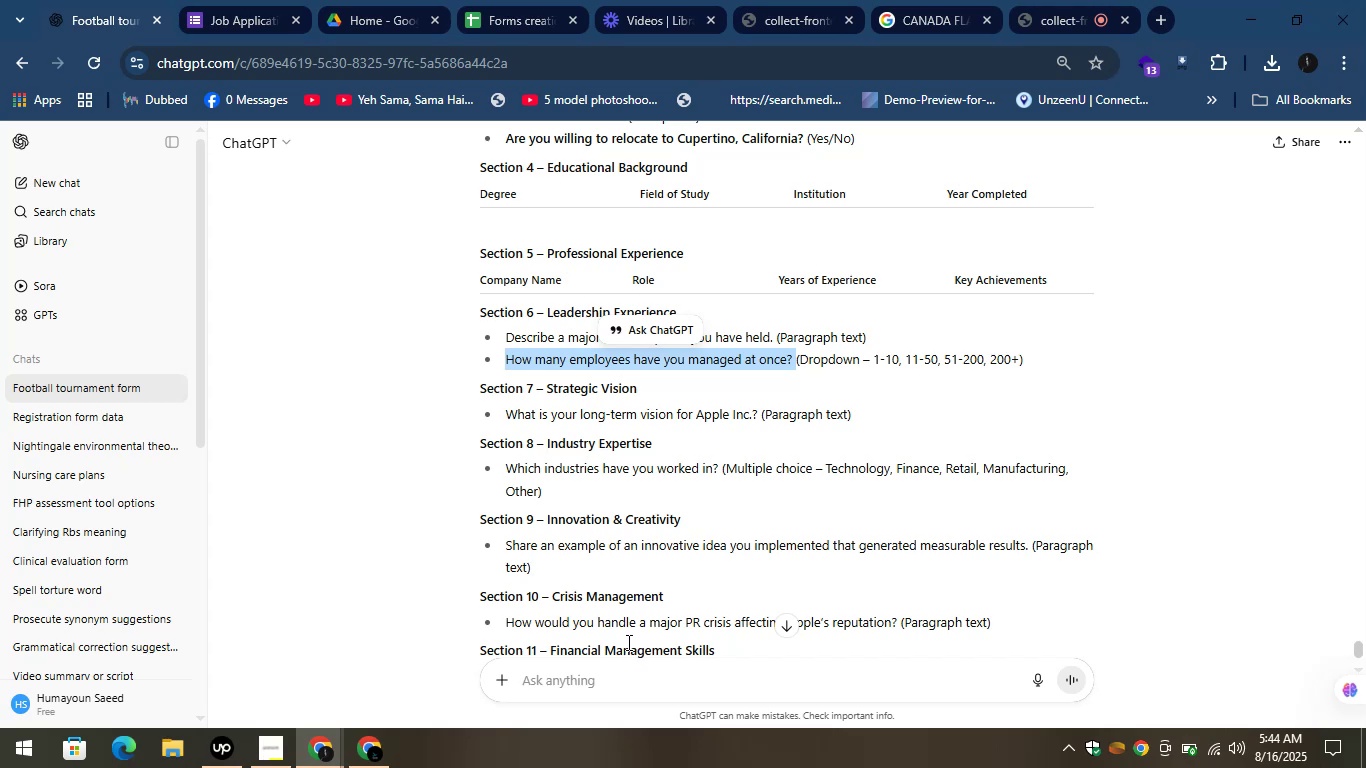 
left_click([376, 725])
 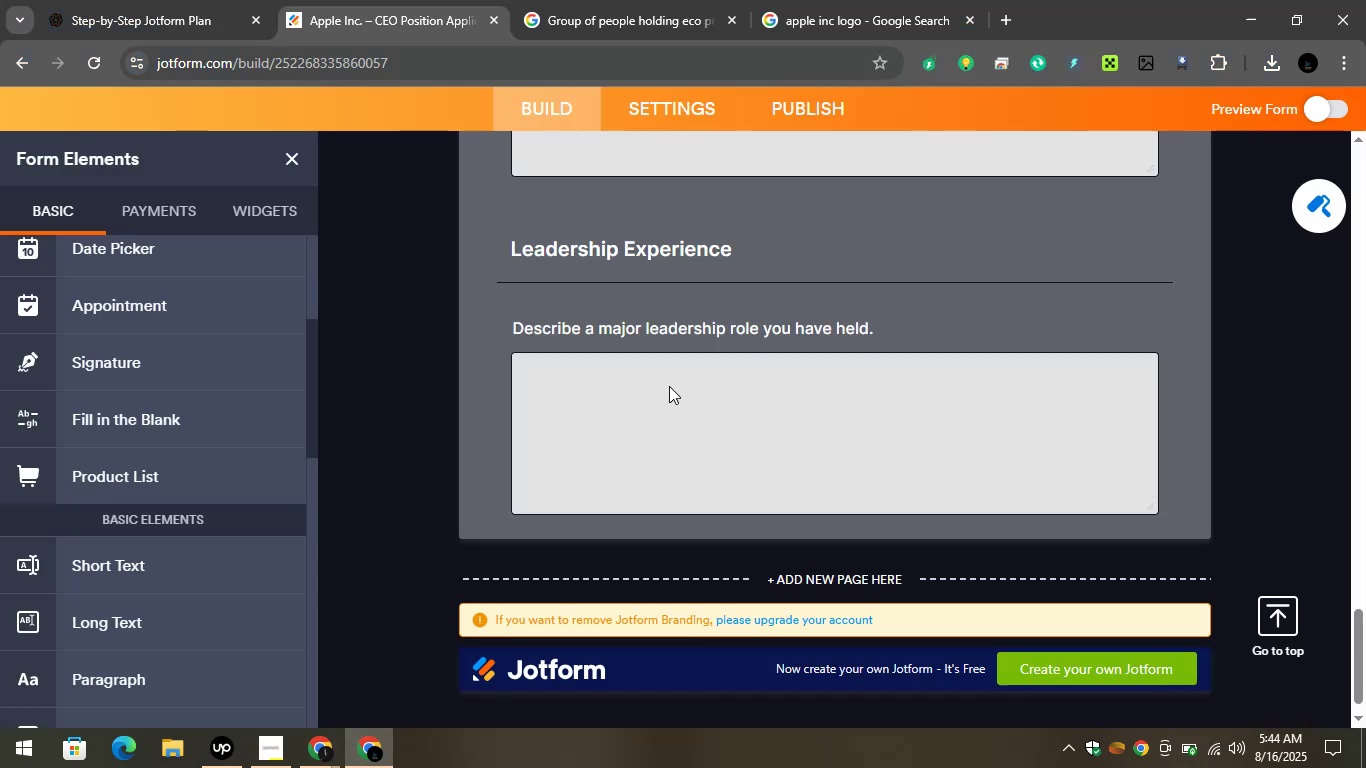 
scroll: coordinate [669, 386], scroll_direction: down, amount: 1.0
 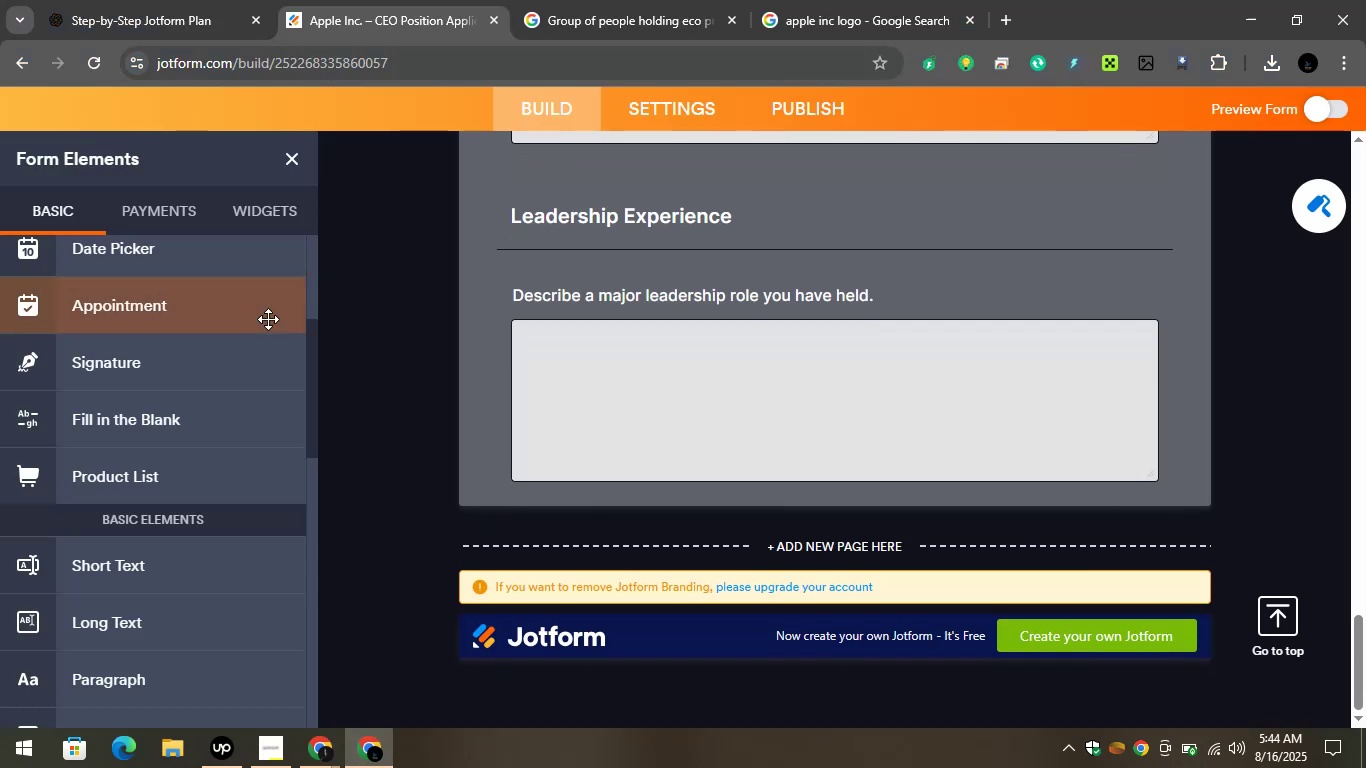 
scroll: coordinate [229, 358], scroll_direction: up, amount: 2.0
 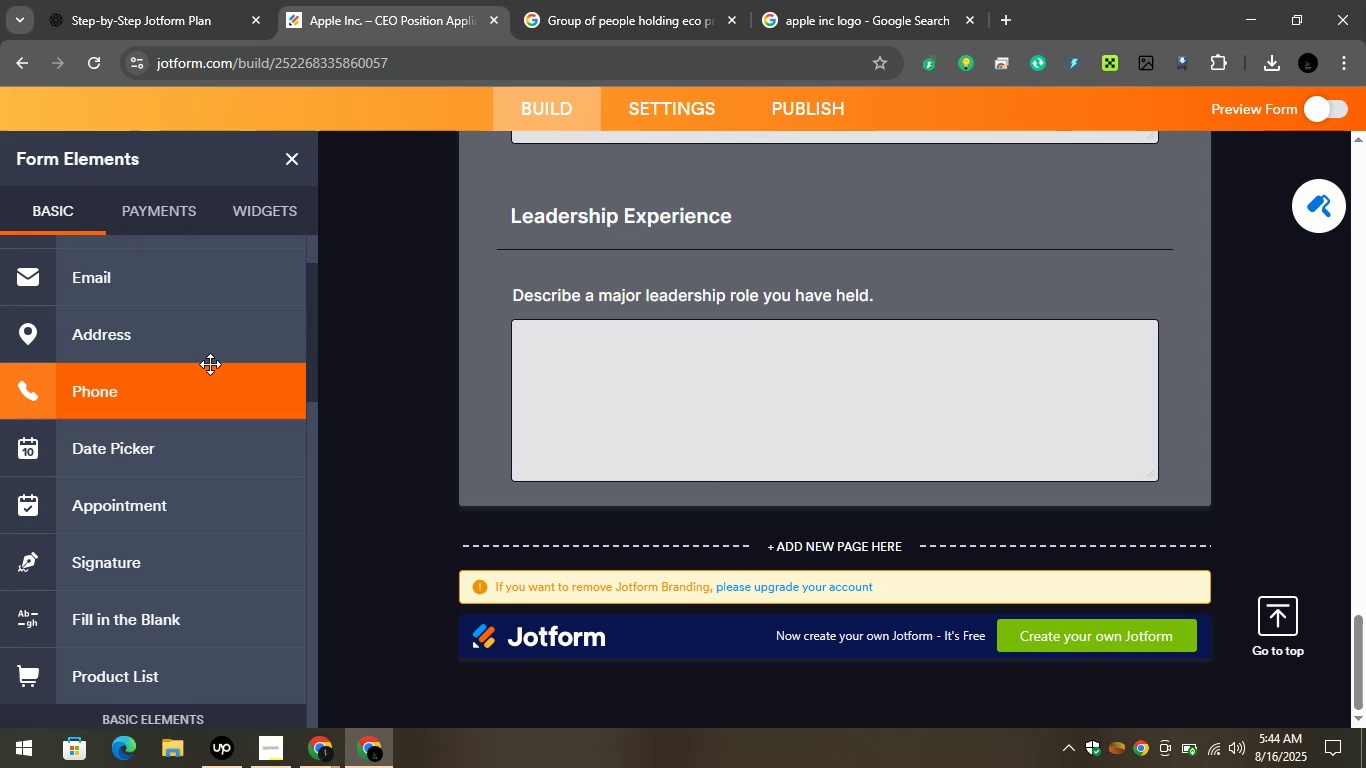 
scroll: coordinate [210, 364], scroll_direction: down, amount: 2.0
 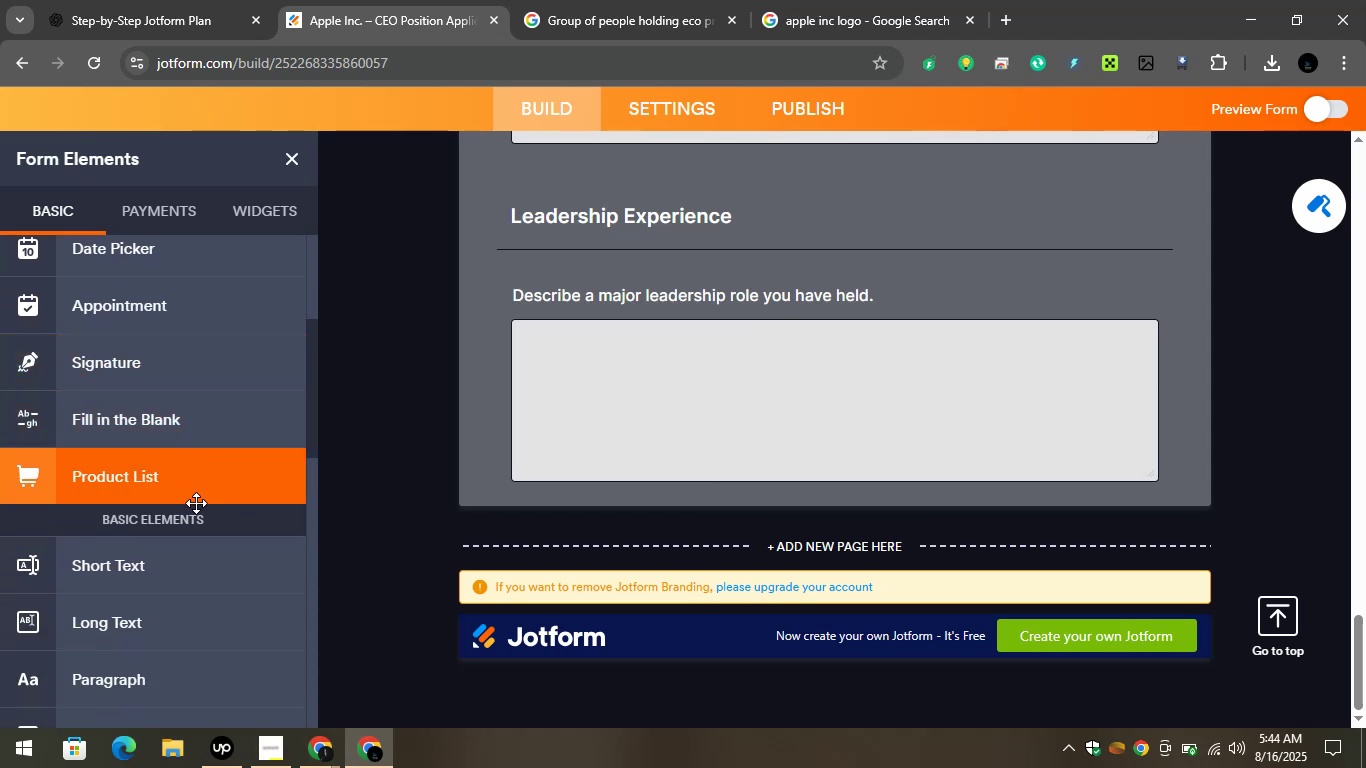 
wait(11.28)
 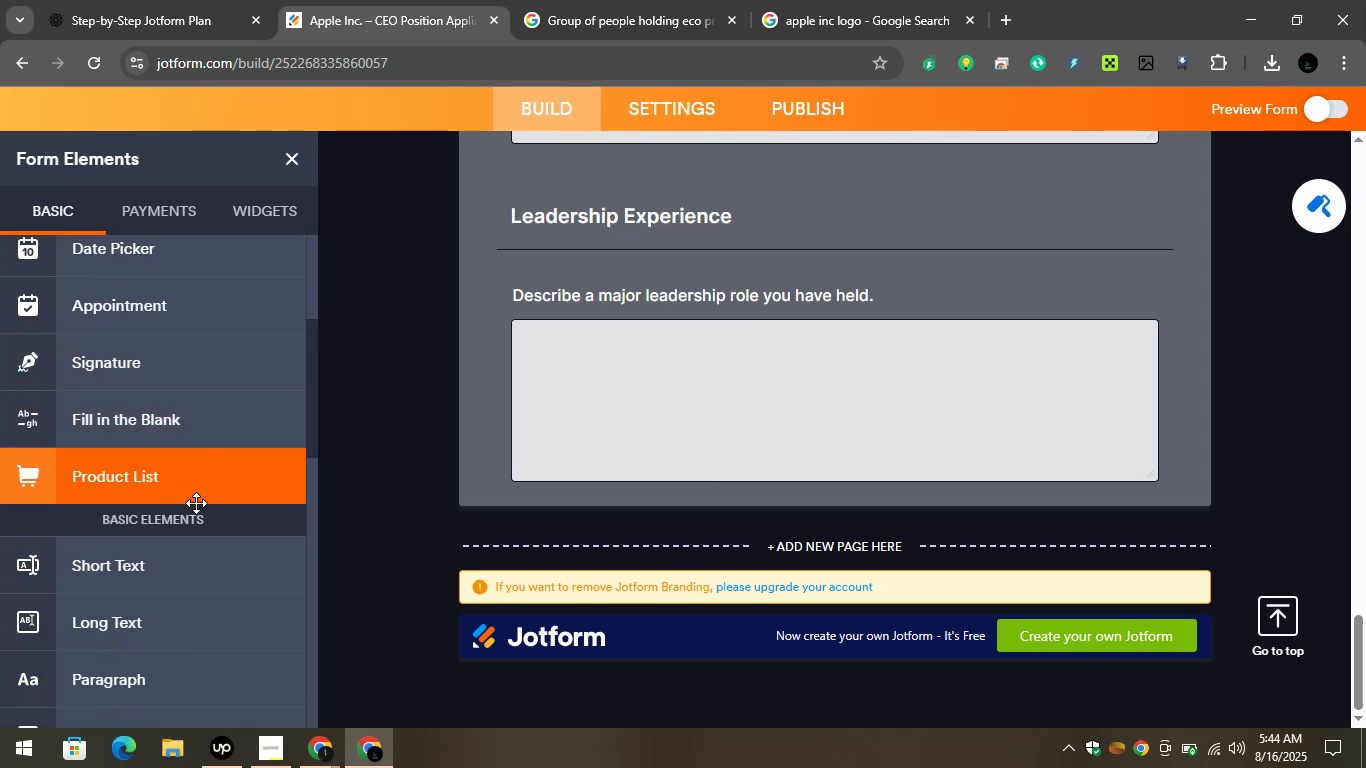 
scroll: coordinate [201, 322], scroll_direction: up, amount: 1.0
 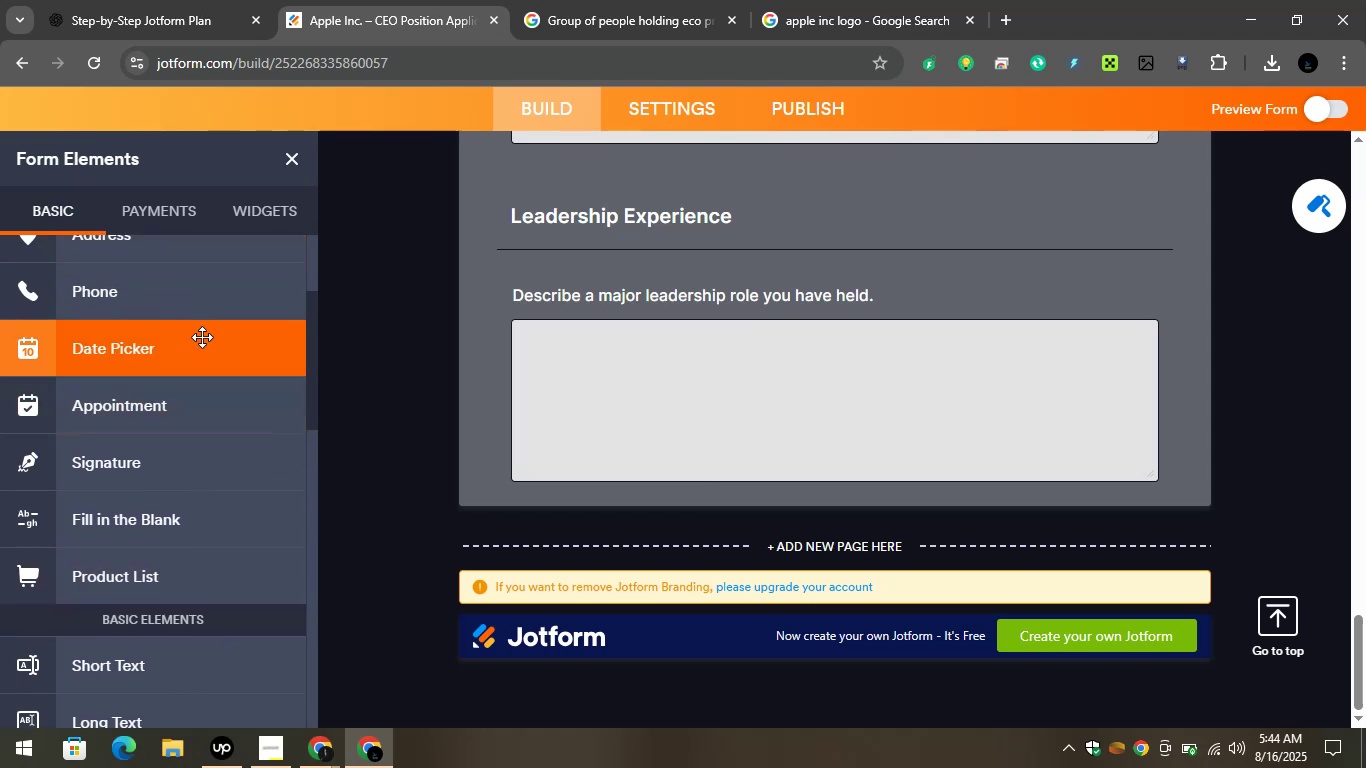 
scroll: coordinate [210, 356], scroll_direction: down, amount: 3.0
 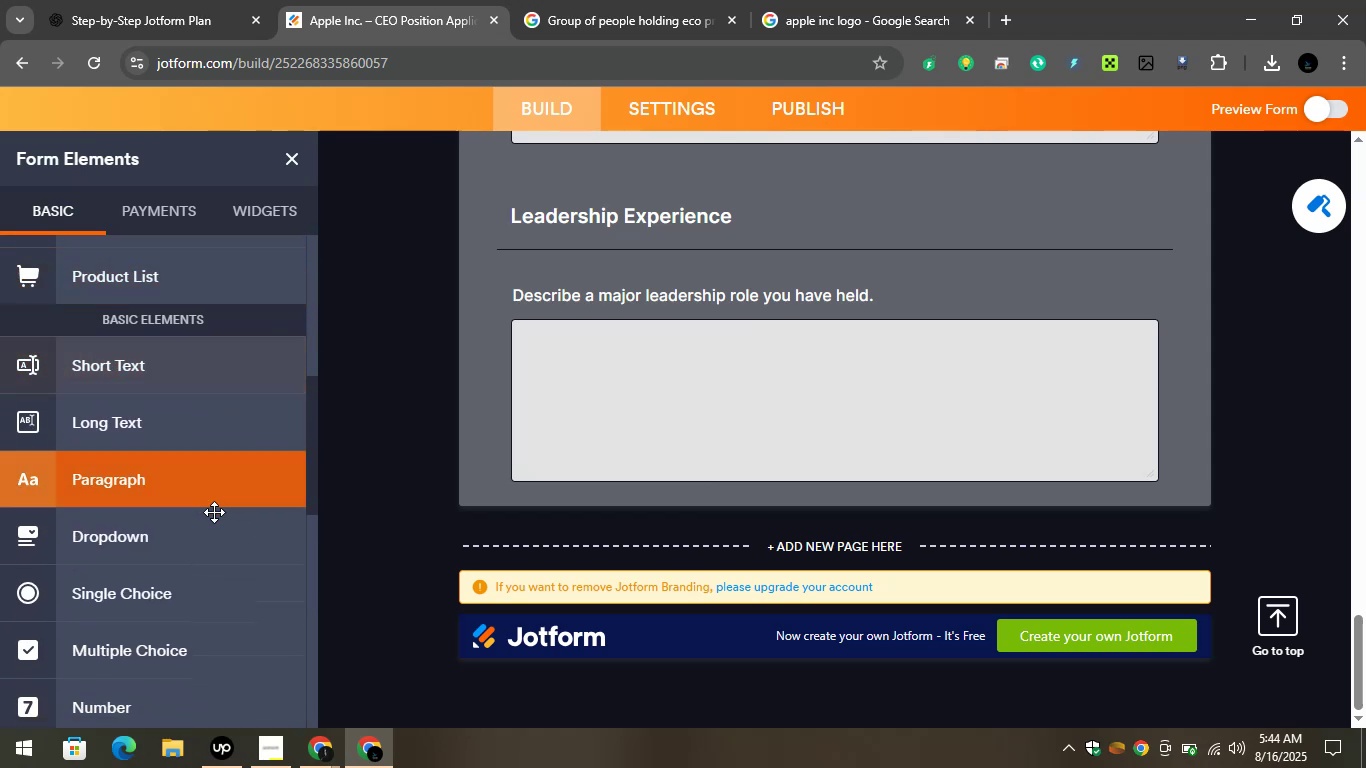 
left_click_drag(start_coordinate=[205, 527], to_coordinate=[748, 487])
 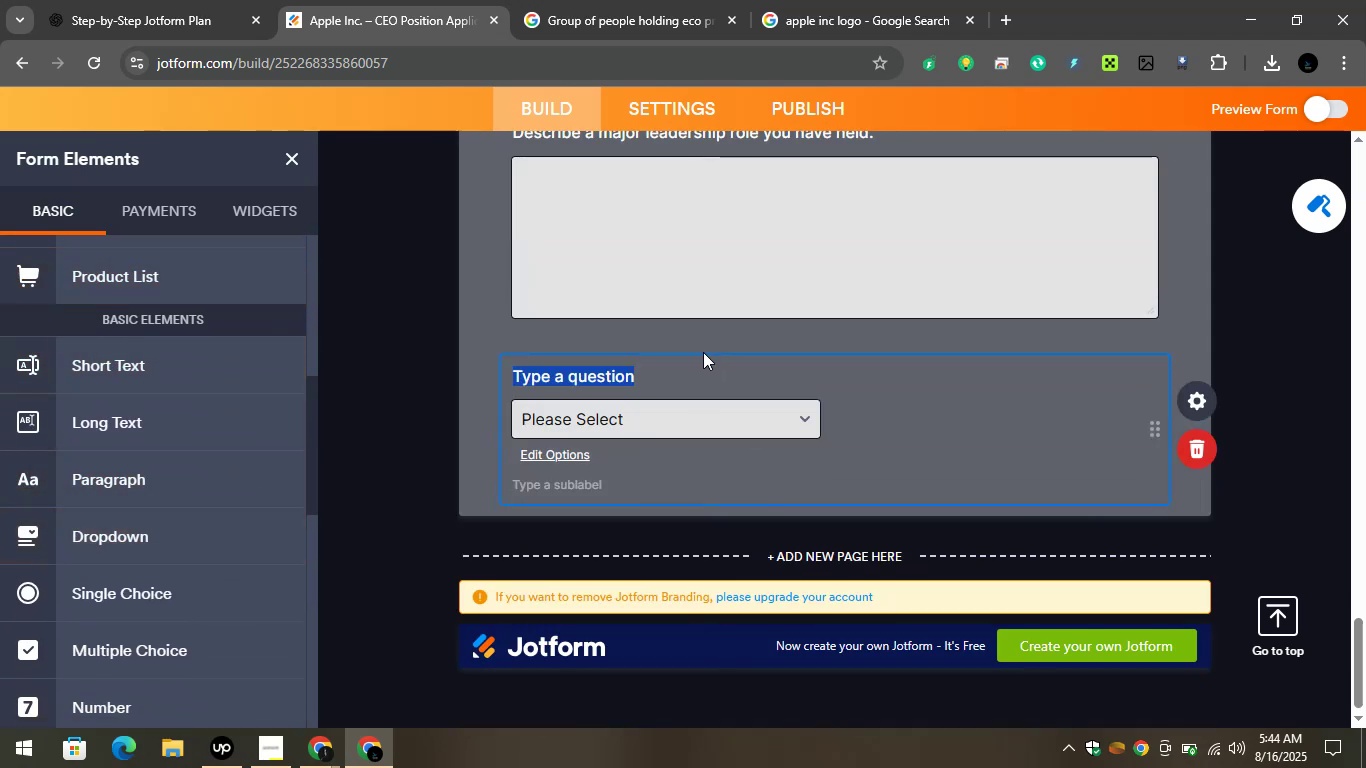 
key(Control+V)
 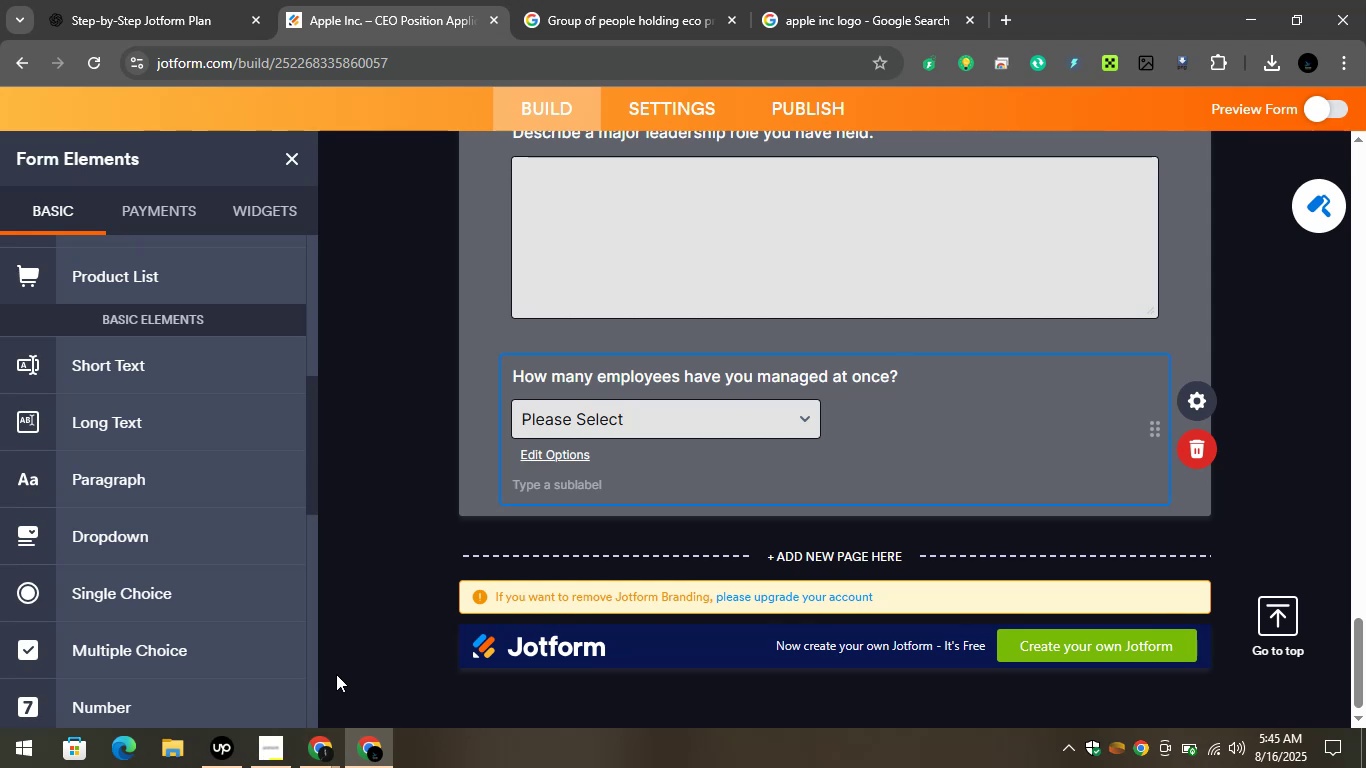 
wait(14.32)
 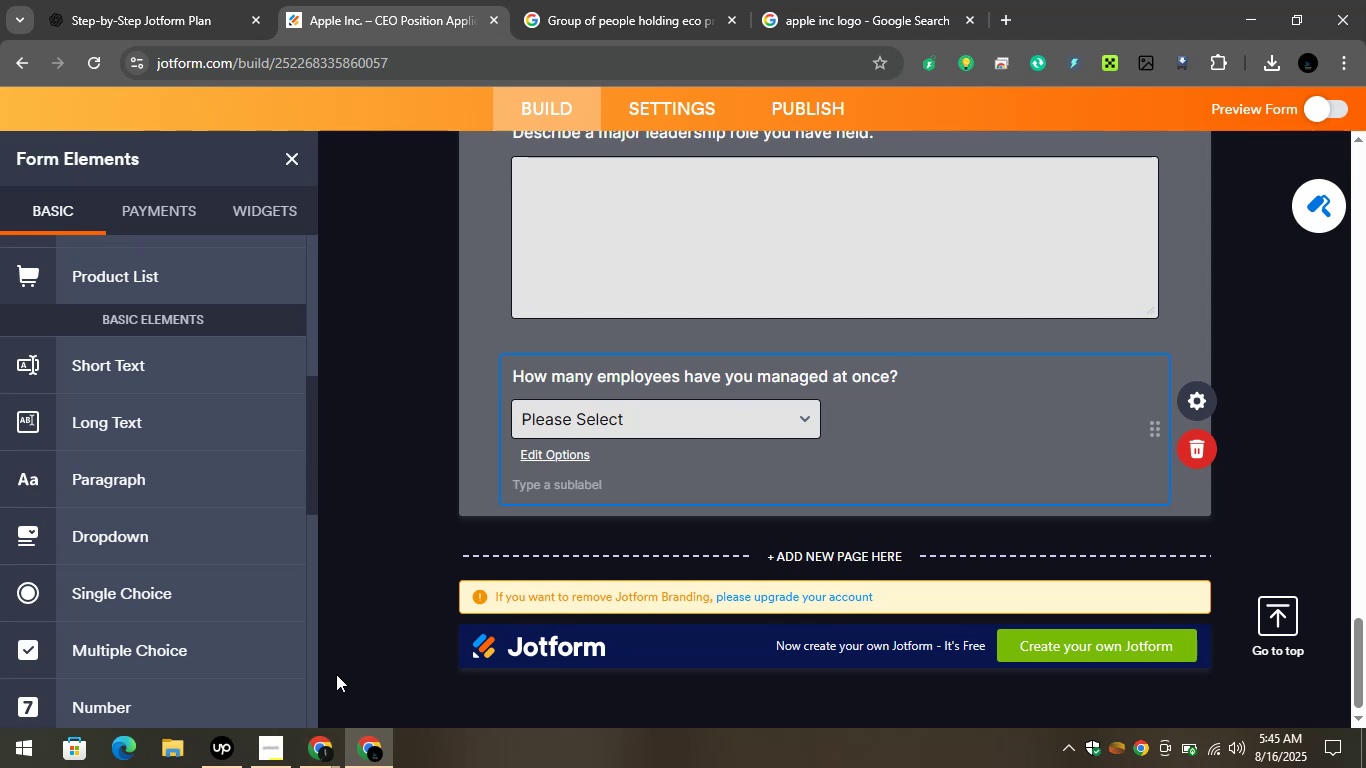 
left_click([691, 411])
 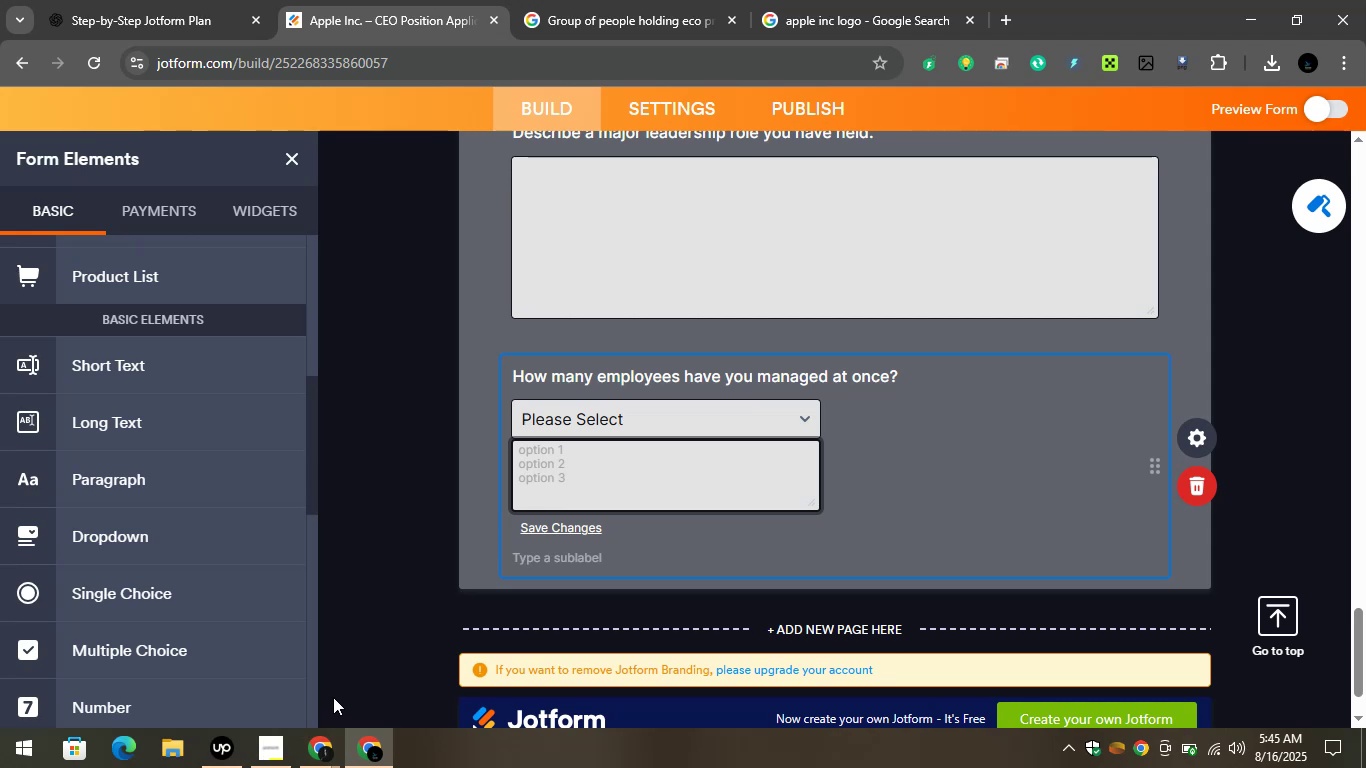 
wait(17.64)
 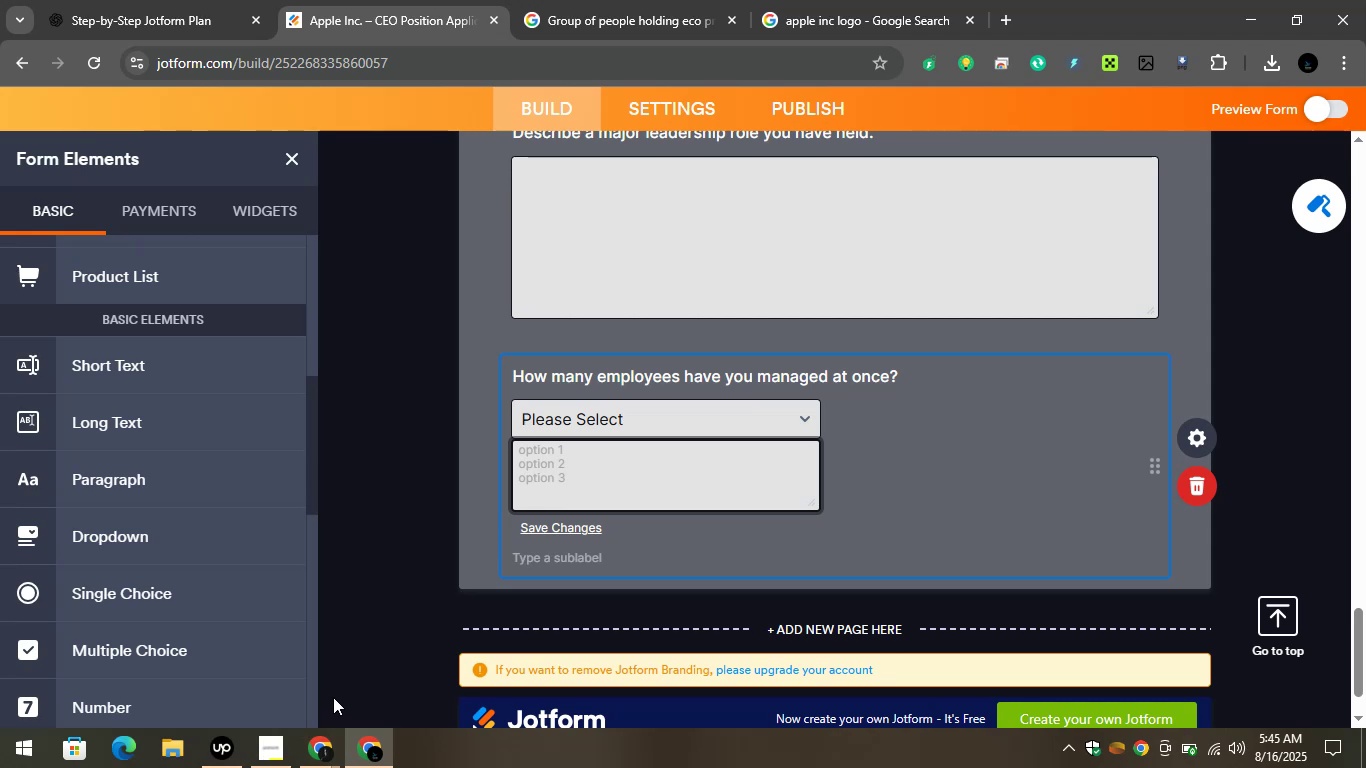 
left_click([335, 735])
 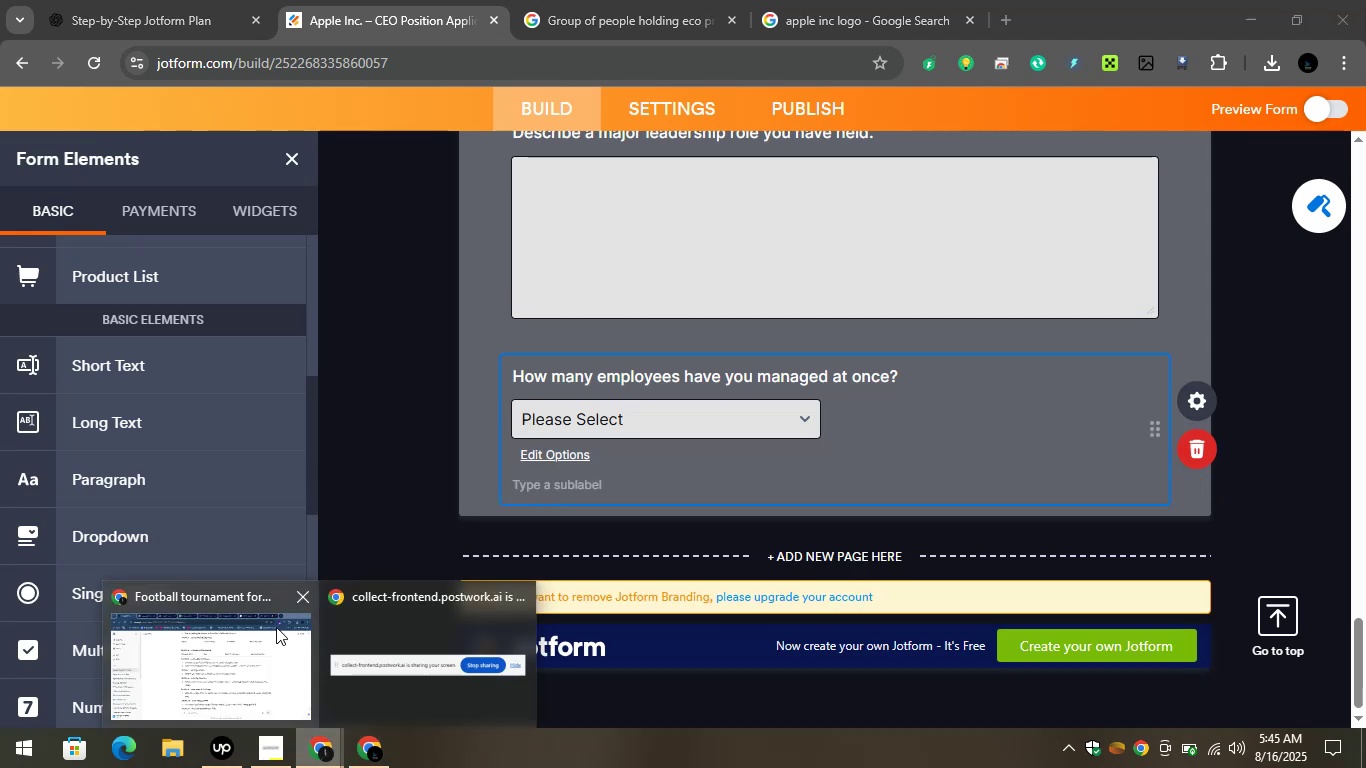 
left_click([276, 627])
 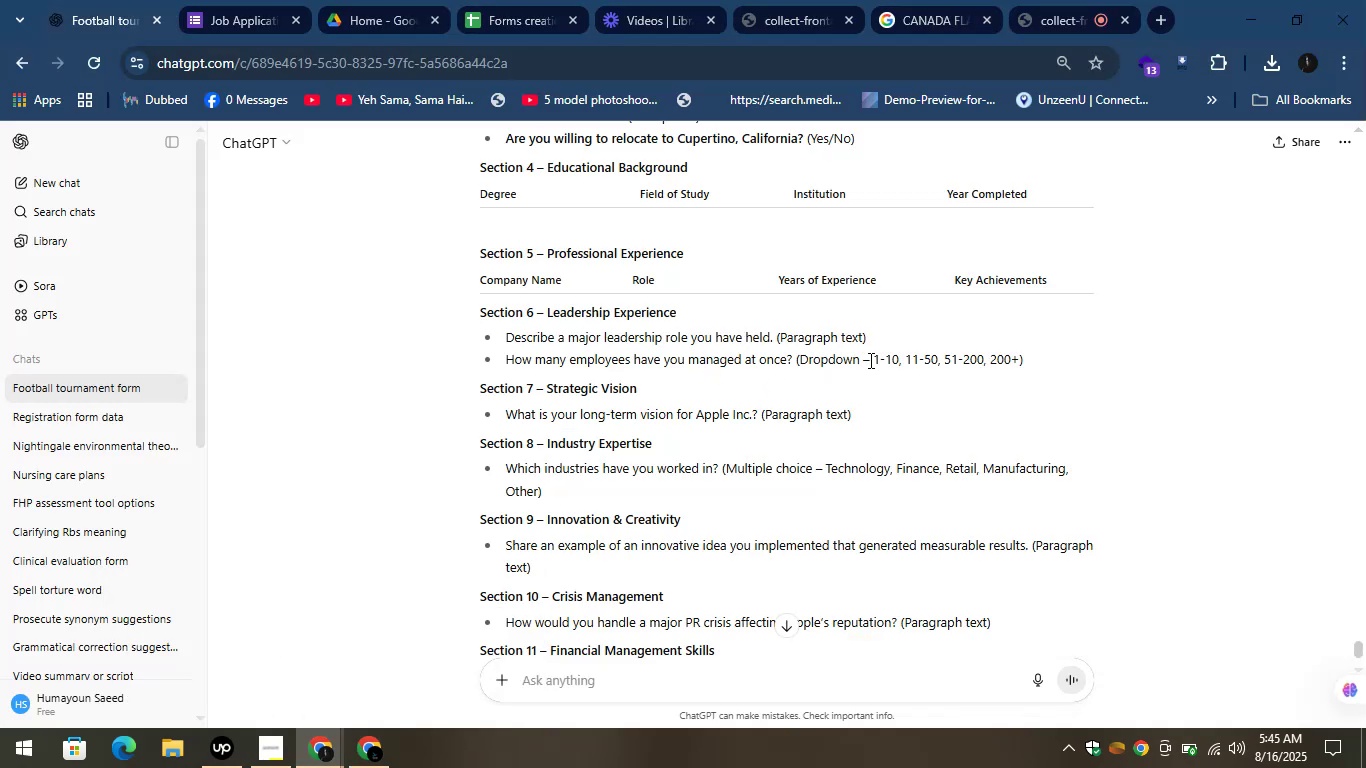 
left_click_drag(start_coordinate=[875, 358], to_coordinate=[897, 359])
 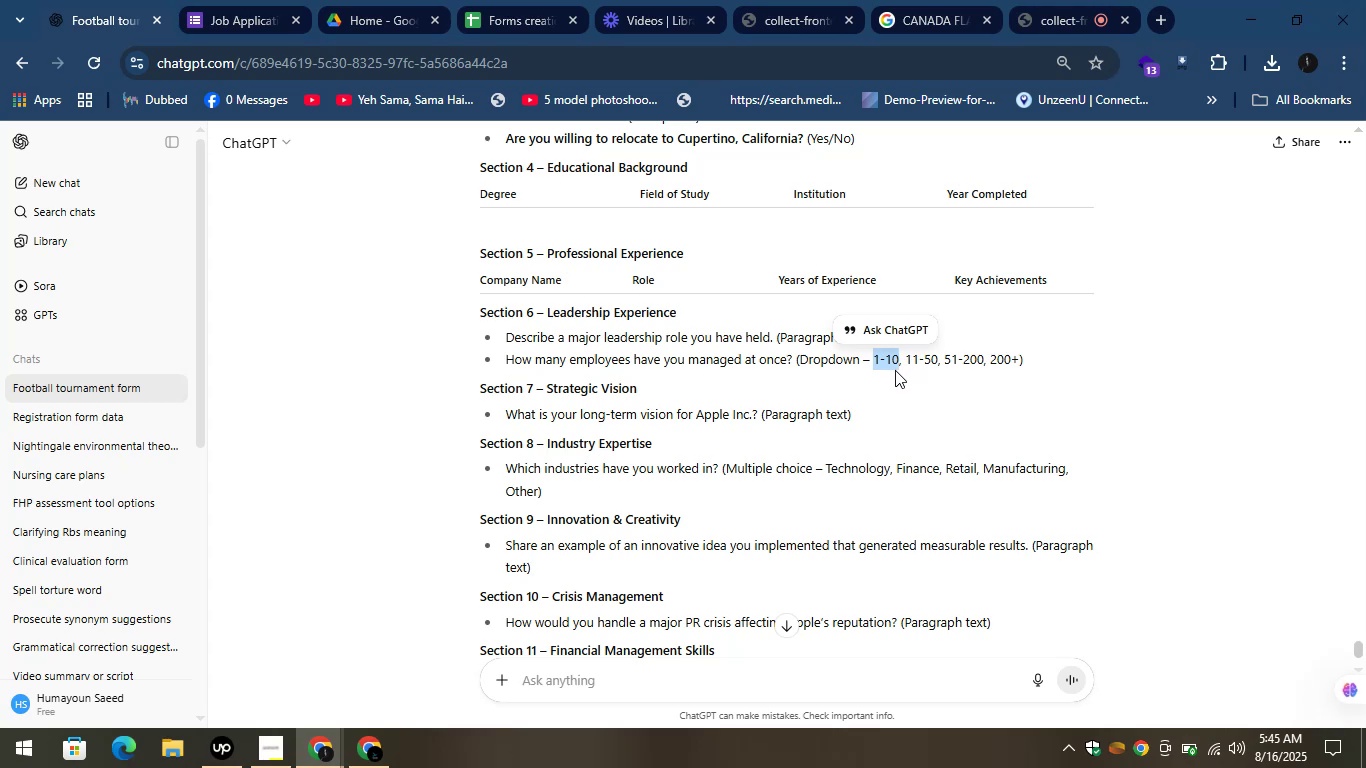 
wait(15.22)
 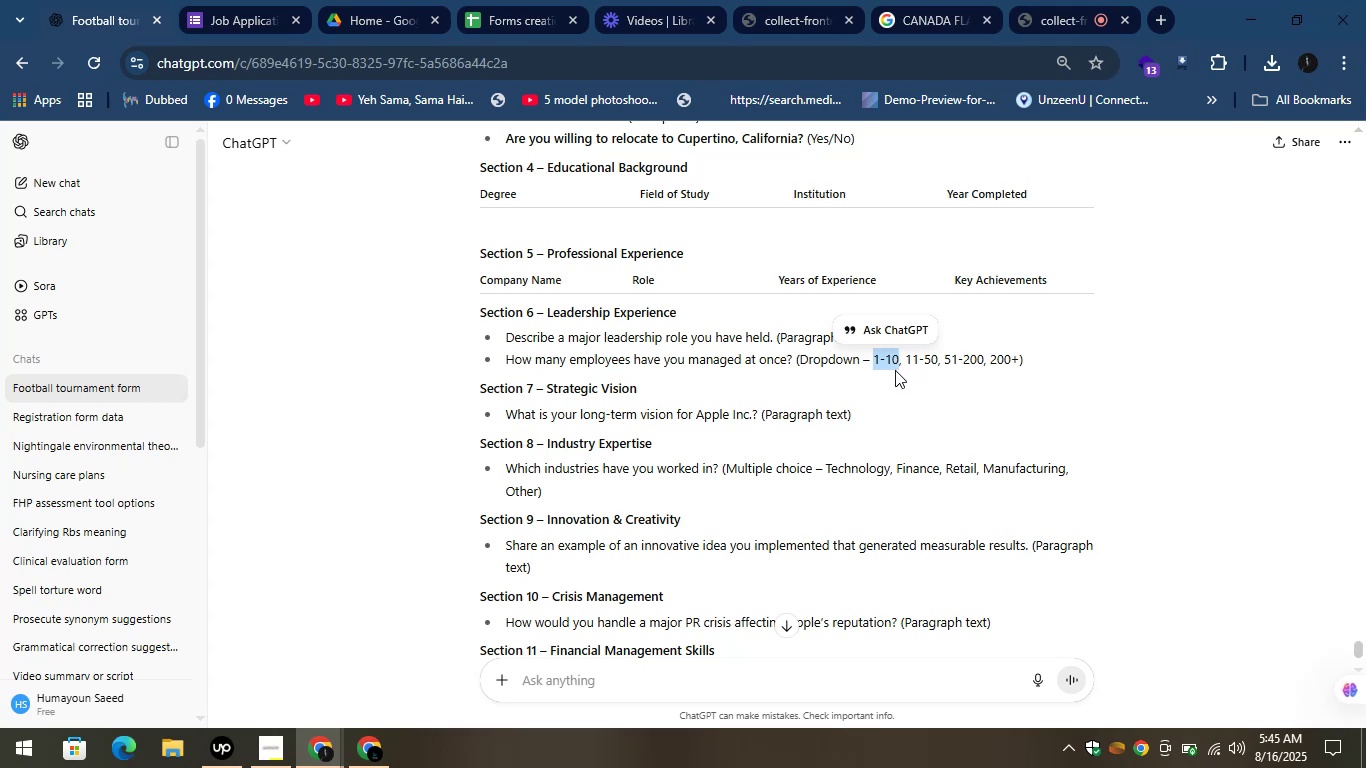 
left_click([898, 383])
 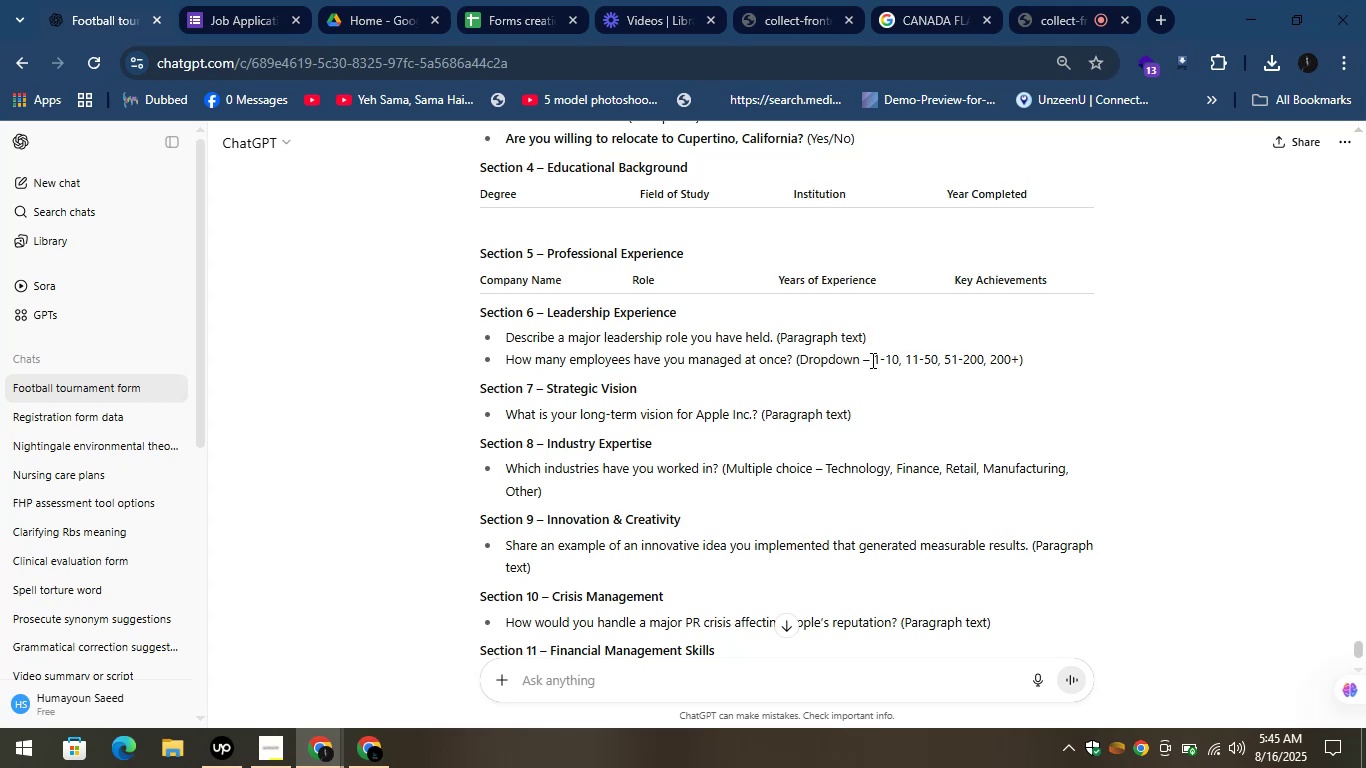 
left_click_drag(start_coordinate=[871, 360], to_coordinate=[1019, 357])
 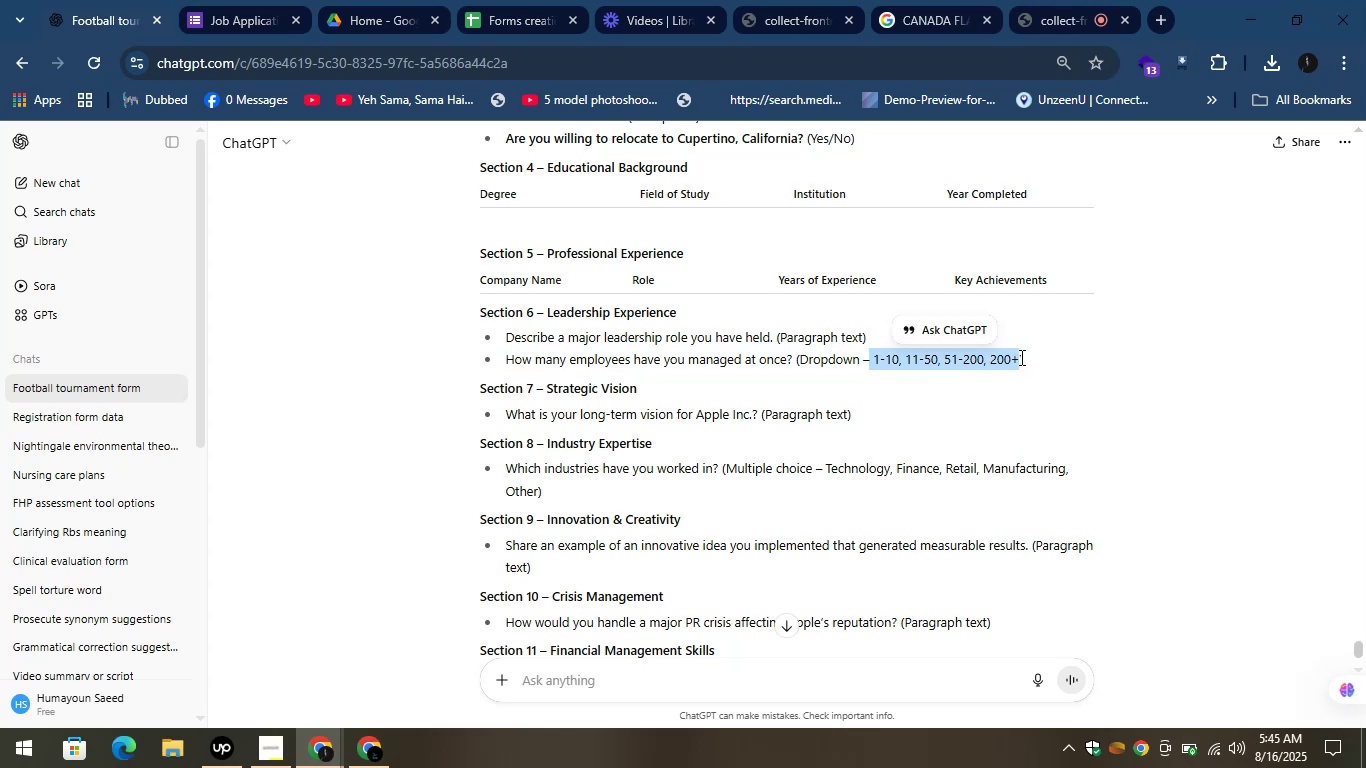 
key(Control+C)
 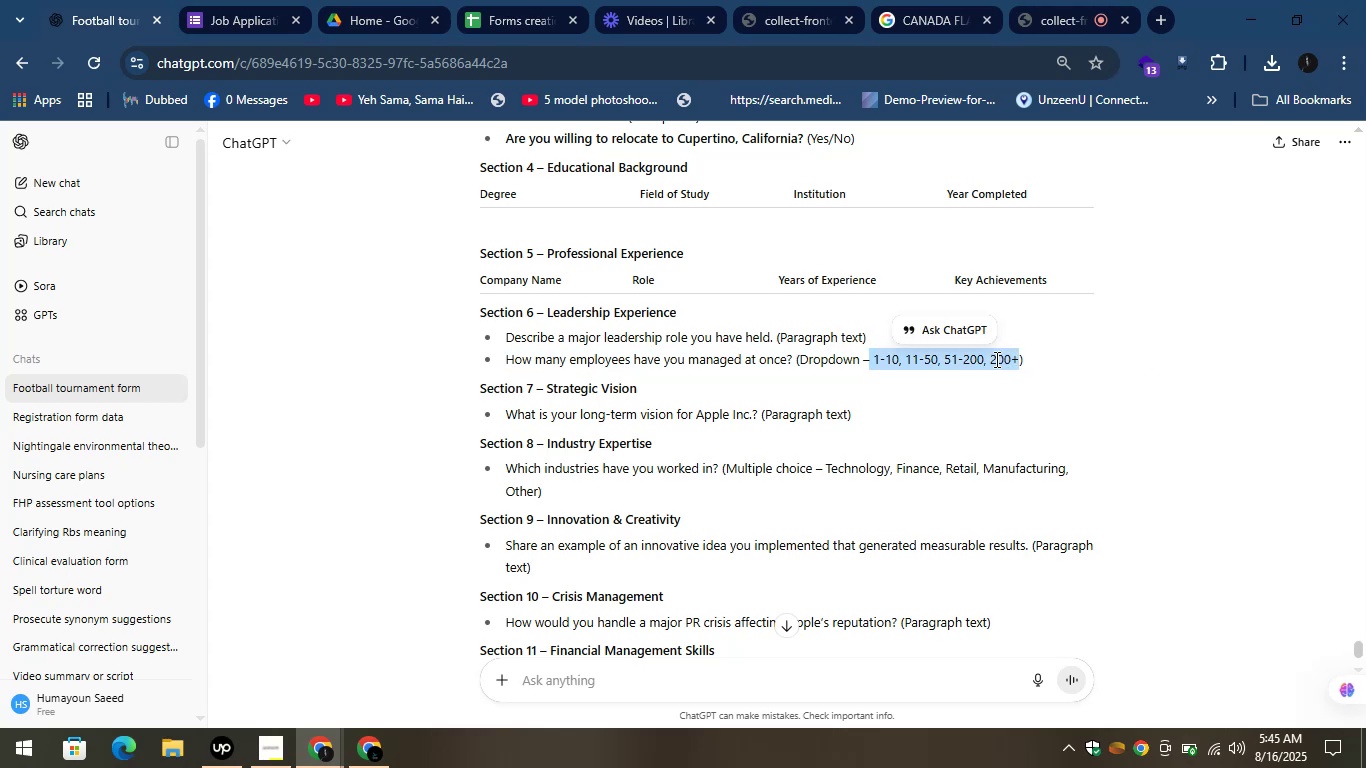 
key(Control+ControlLeft)
 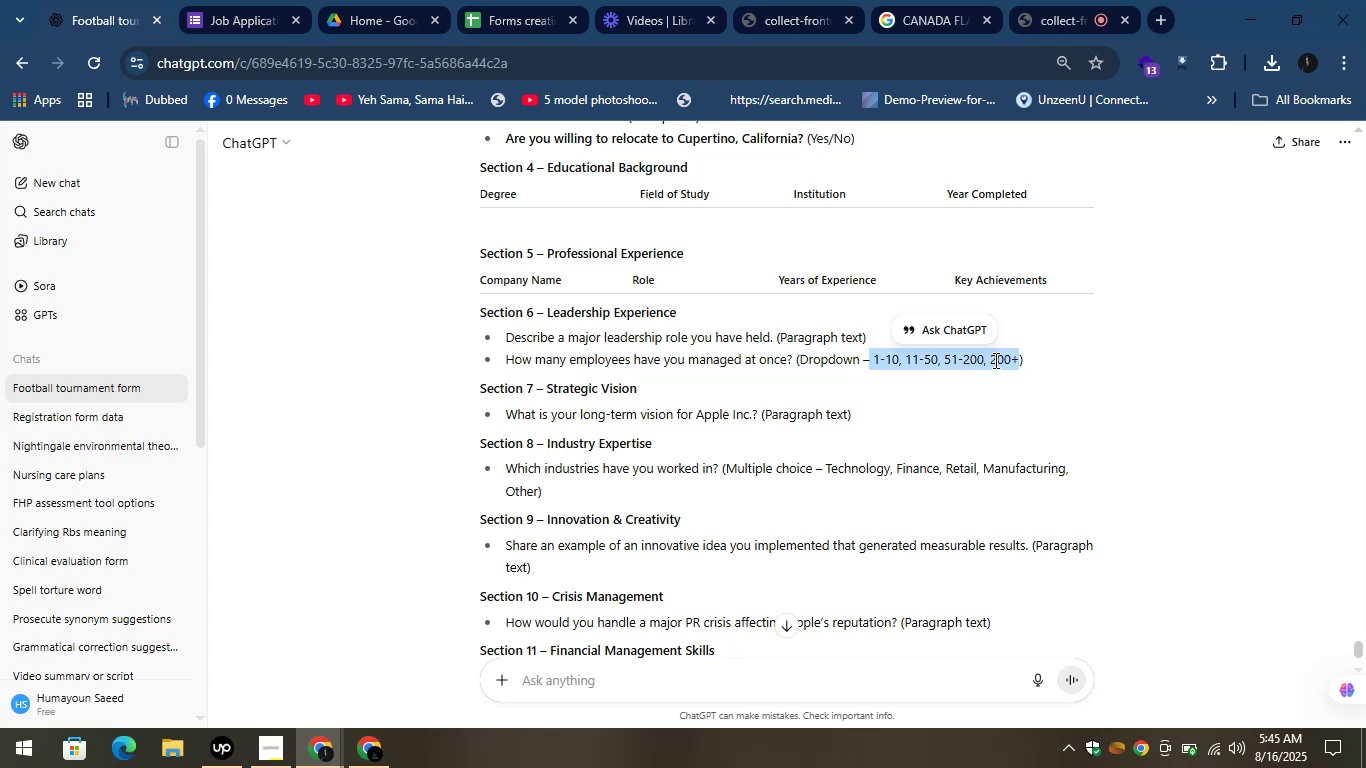 
key(Control+C)
 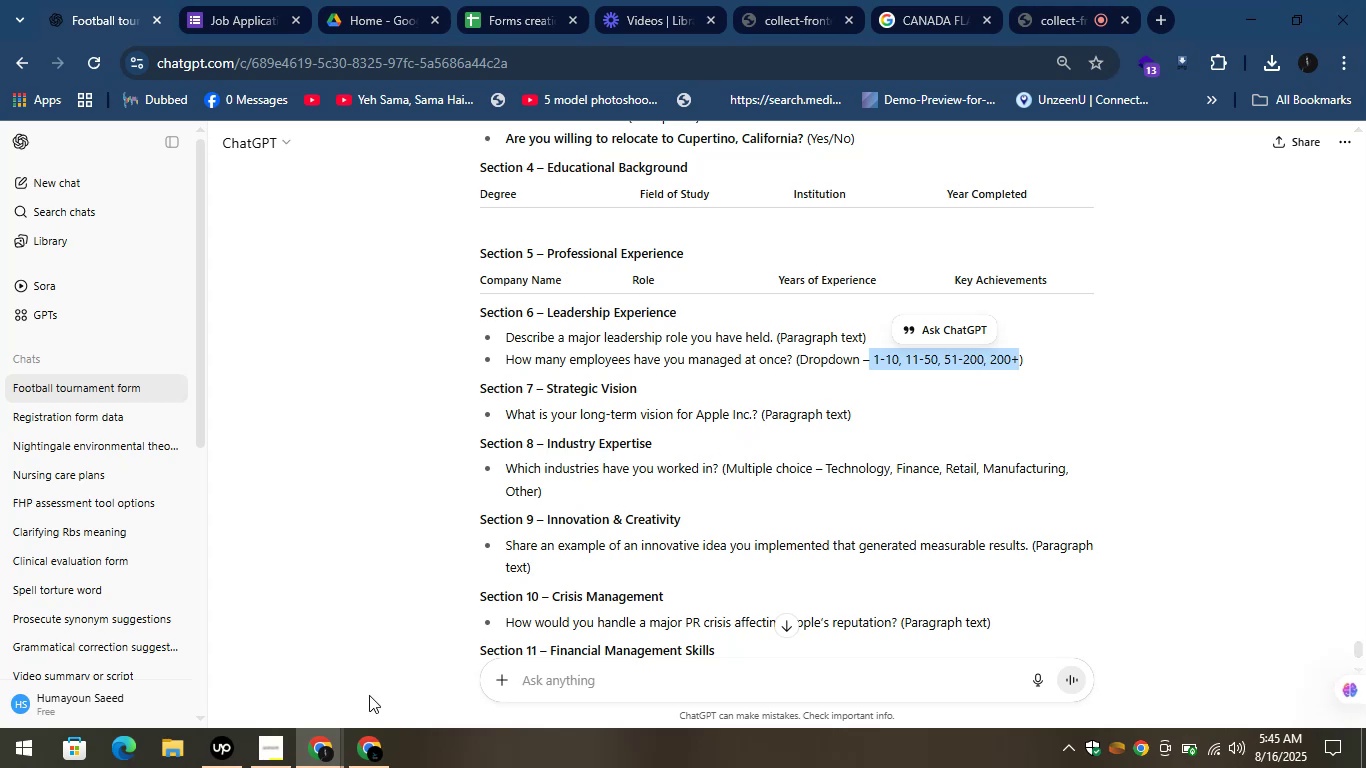 
left_click([360, 728])
 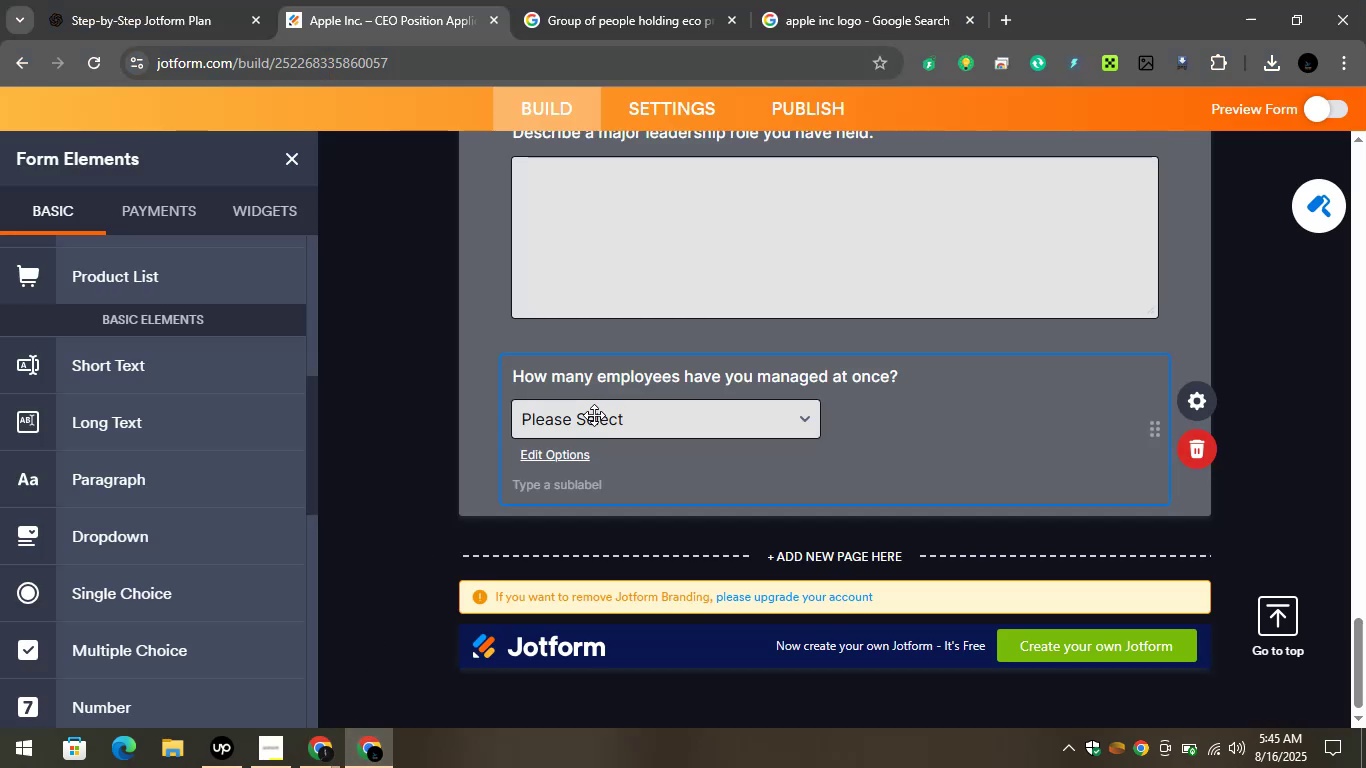 
left_click([594, 415])
 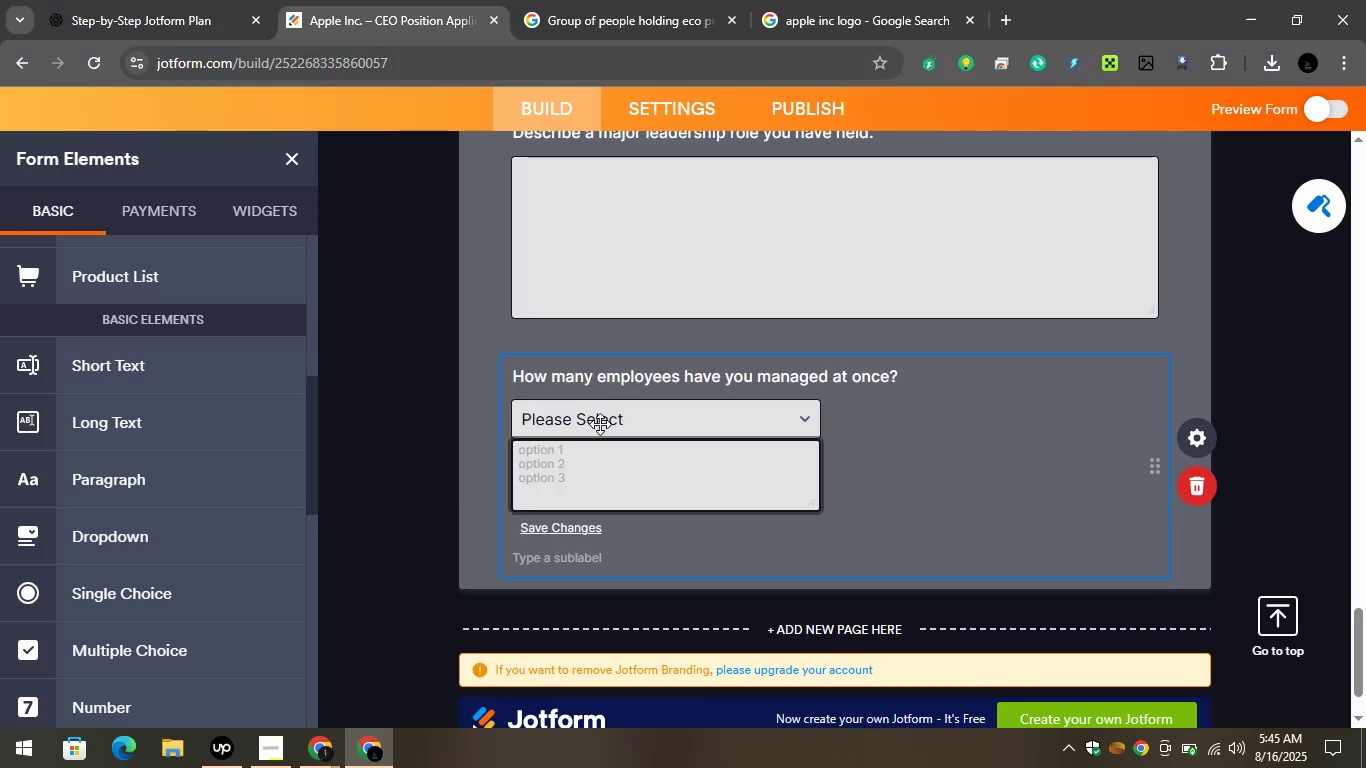 
hold_key(key=ControlLeft, duration=1.52)
 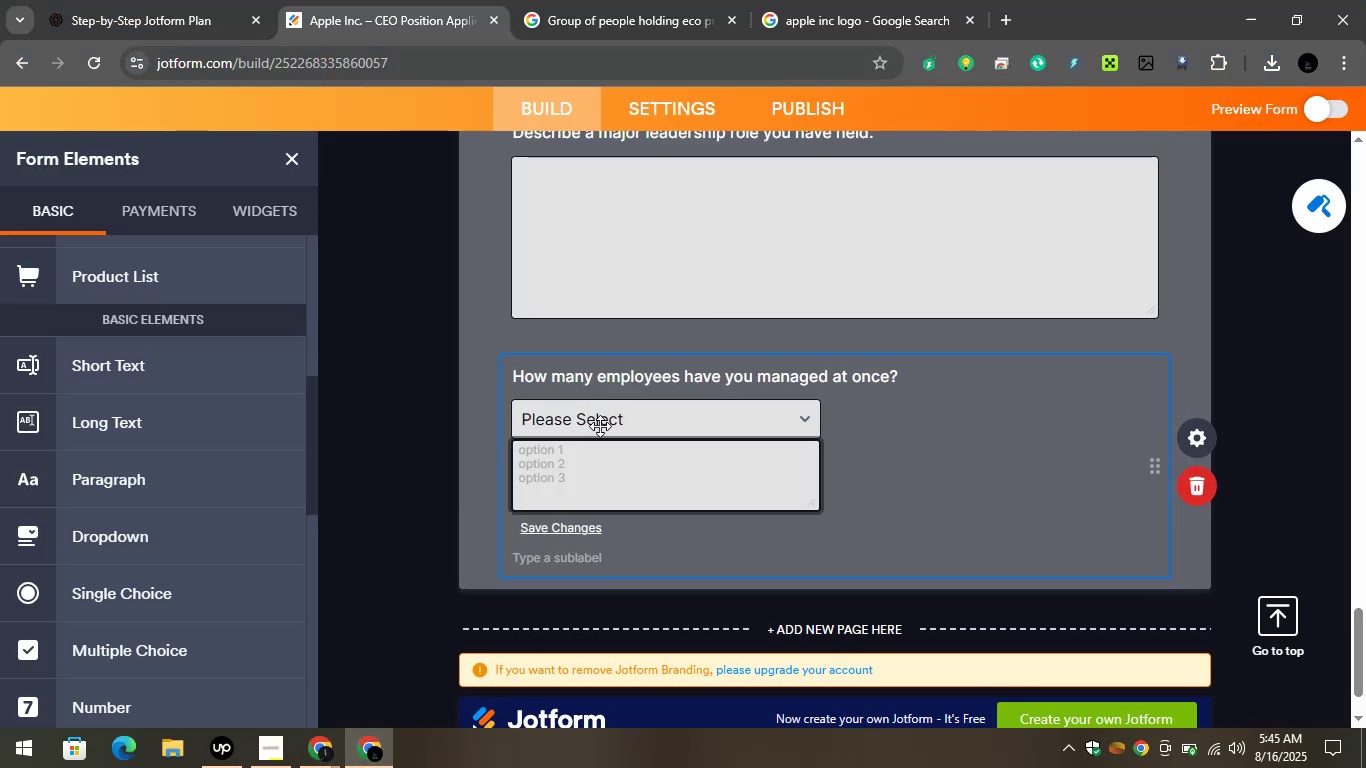 
key(Control+S)
 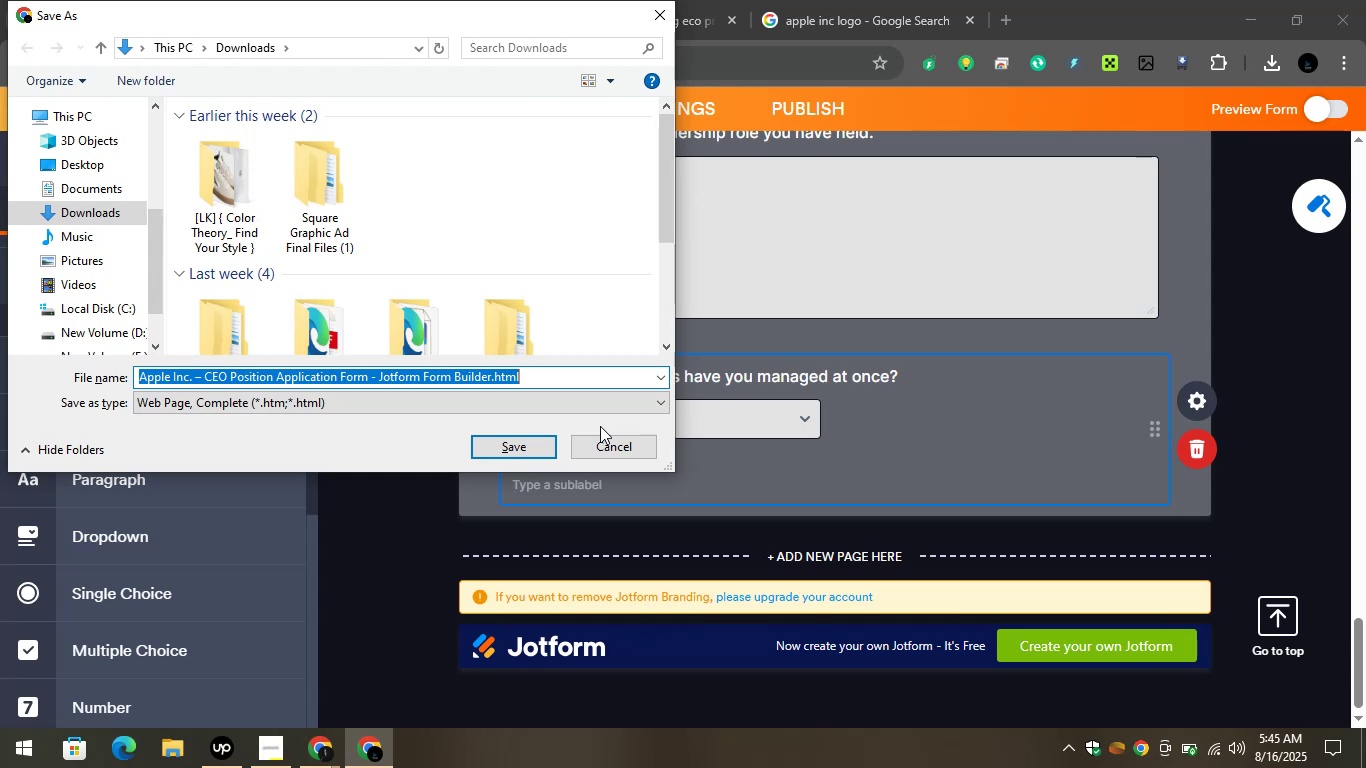 
wait(8.41)
 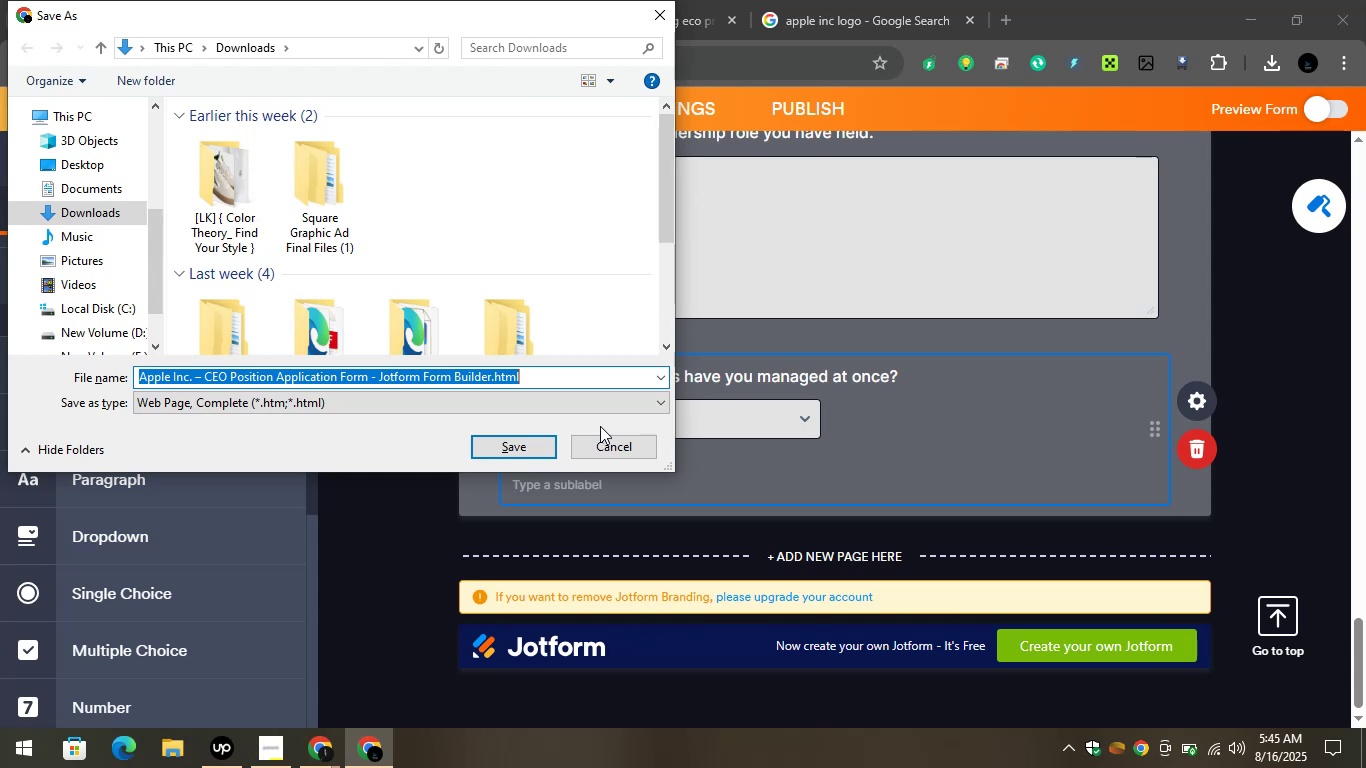 
left_click([620, 423])
 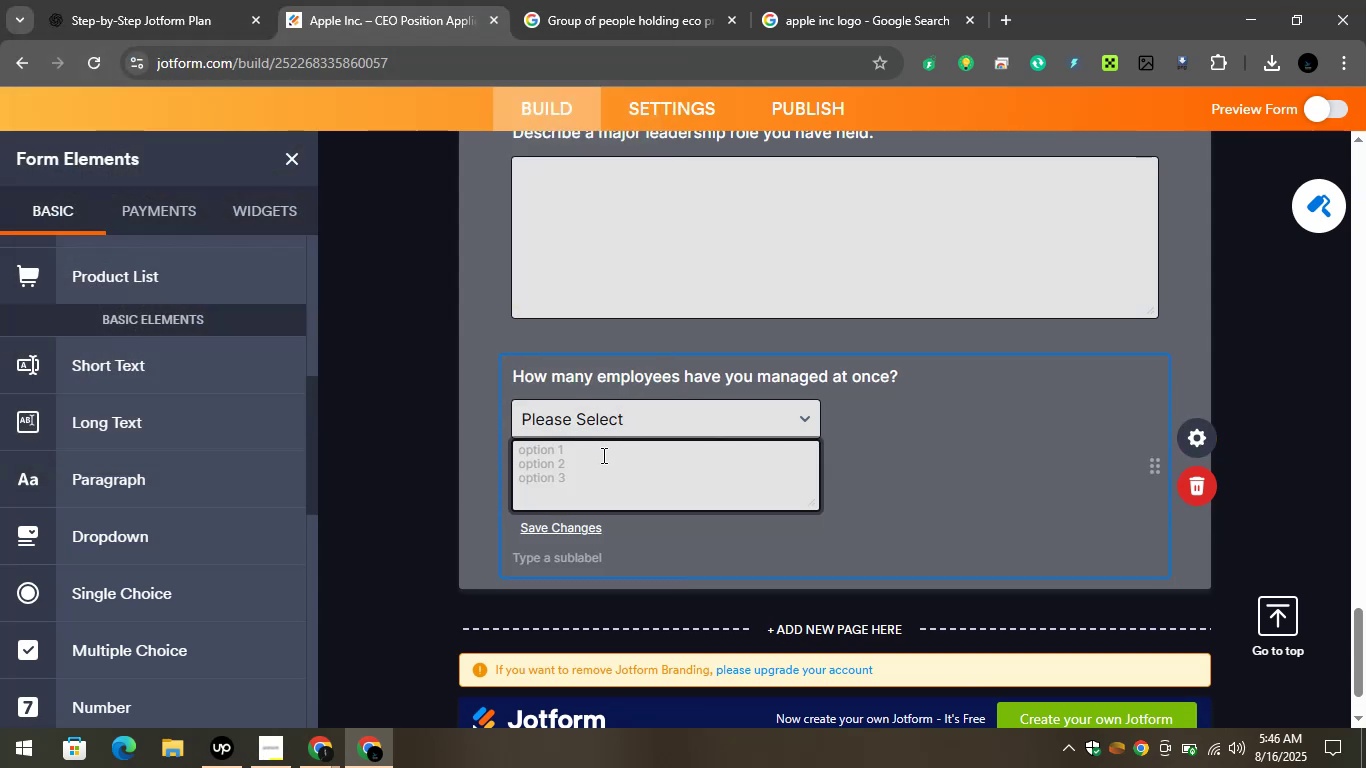 
key(Control+V)
 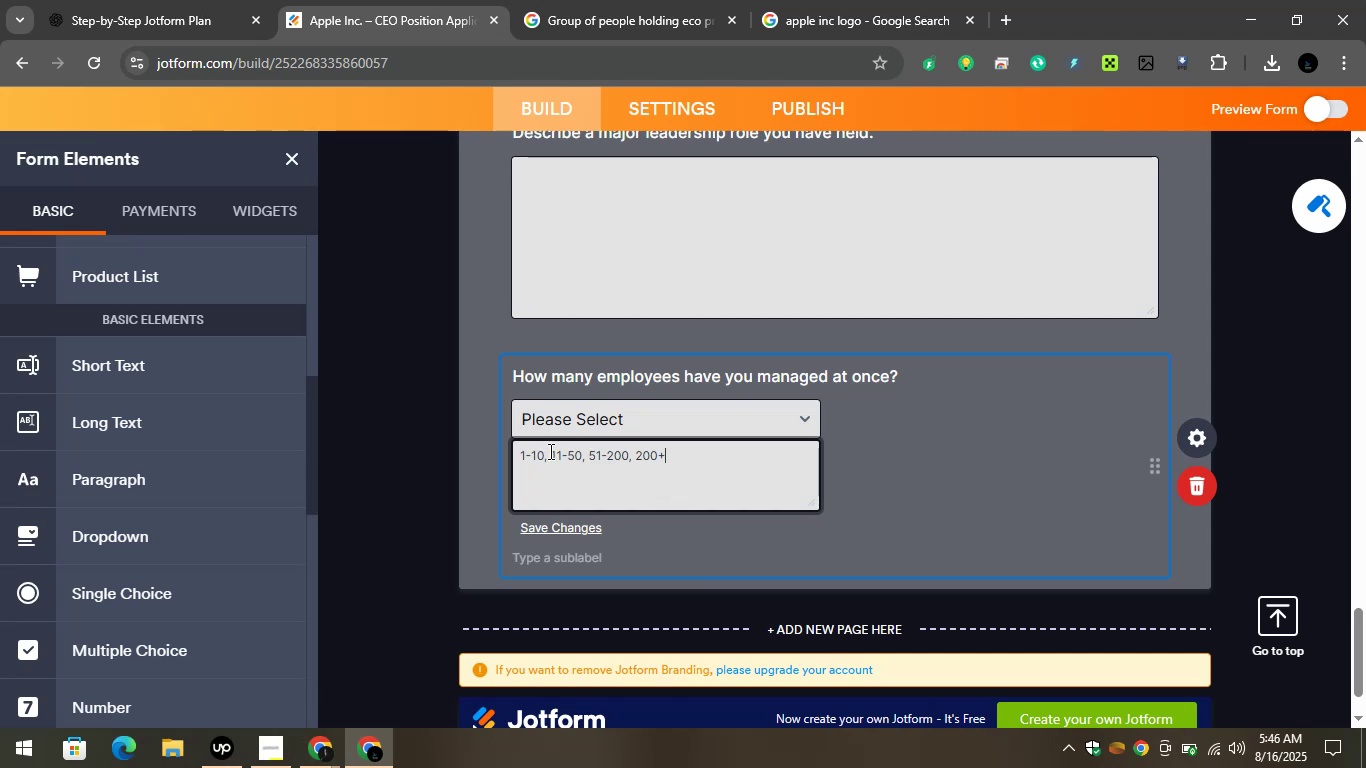 
wait(6.12)
 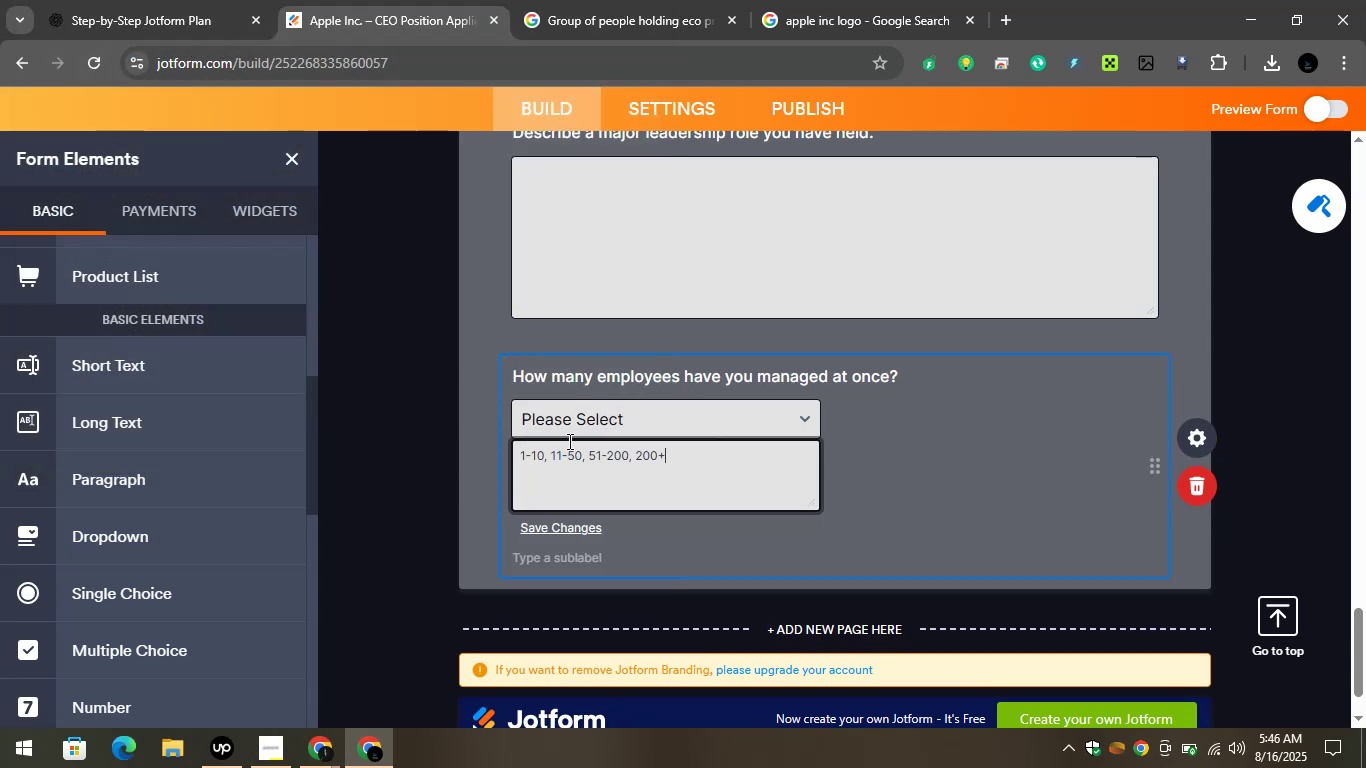 
left_click([544, 454])
 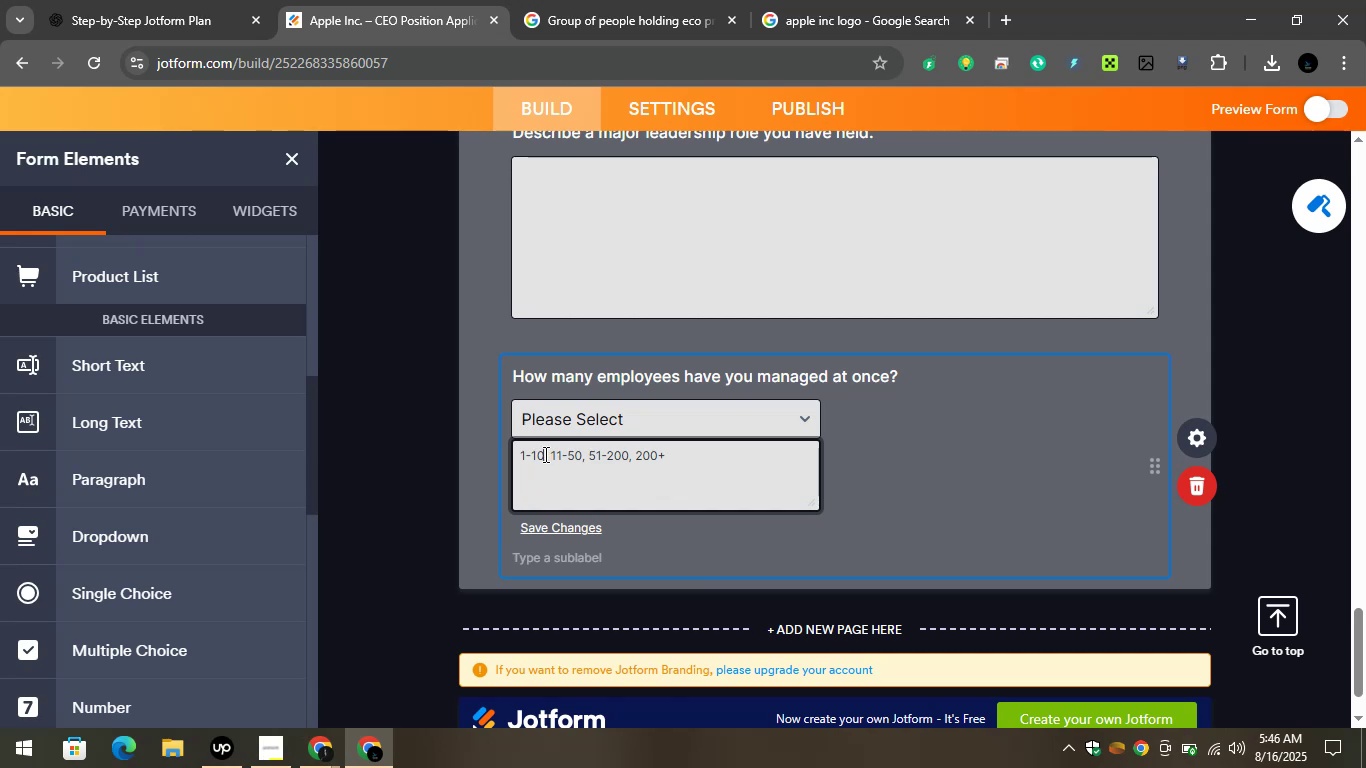 
key(Enter)
 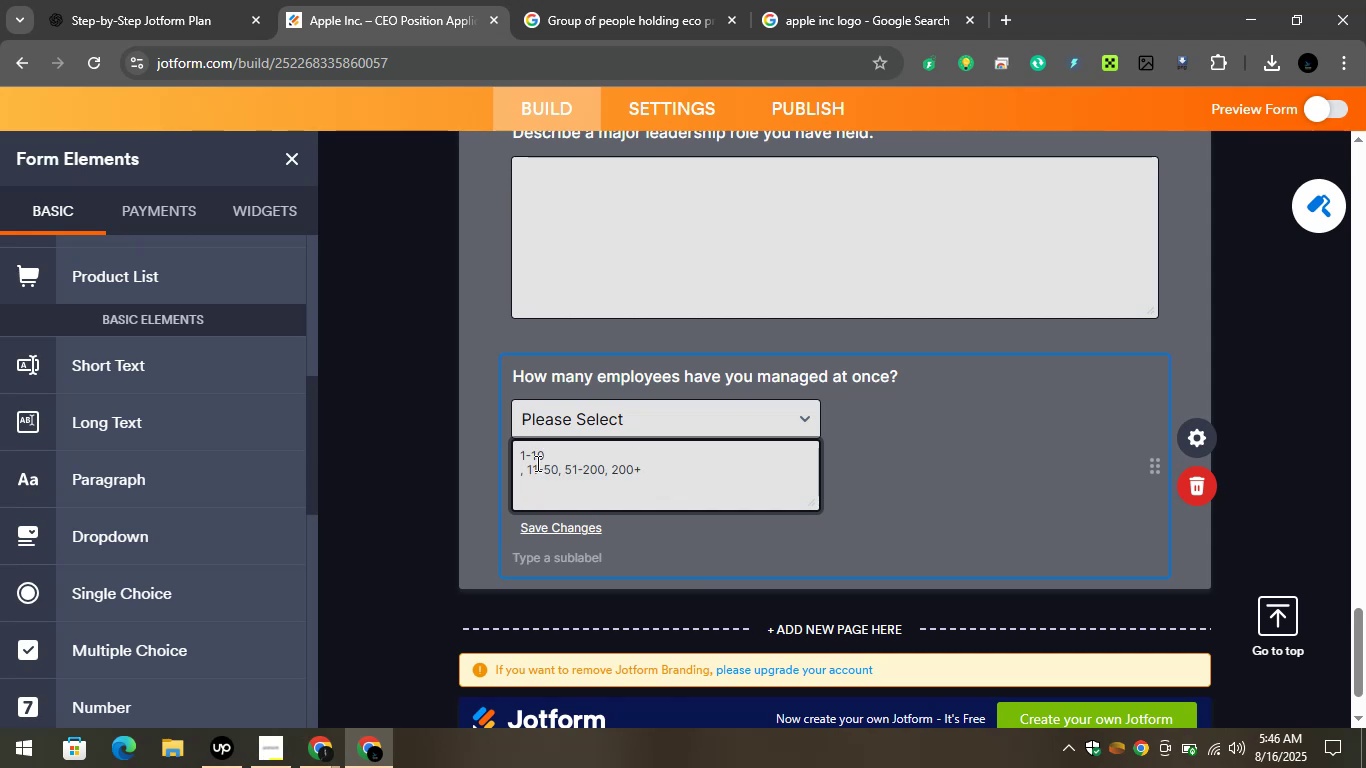 
left_click([521, 468])
 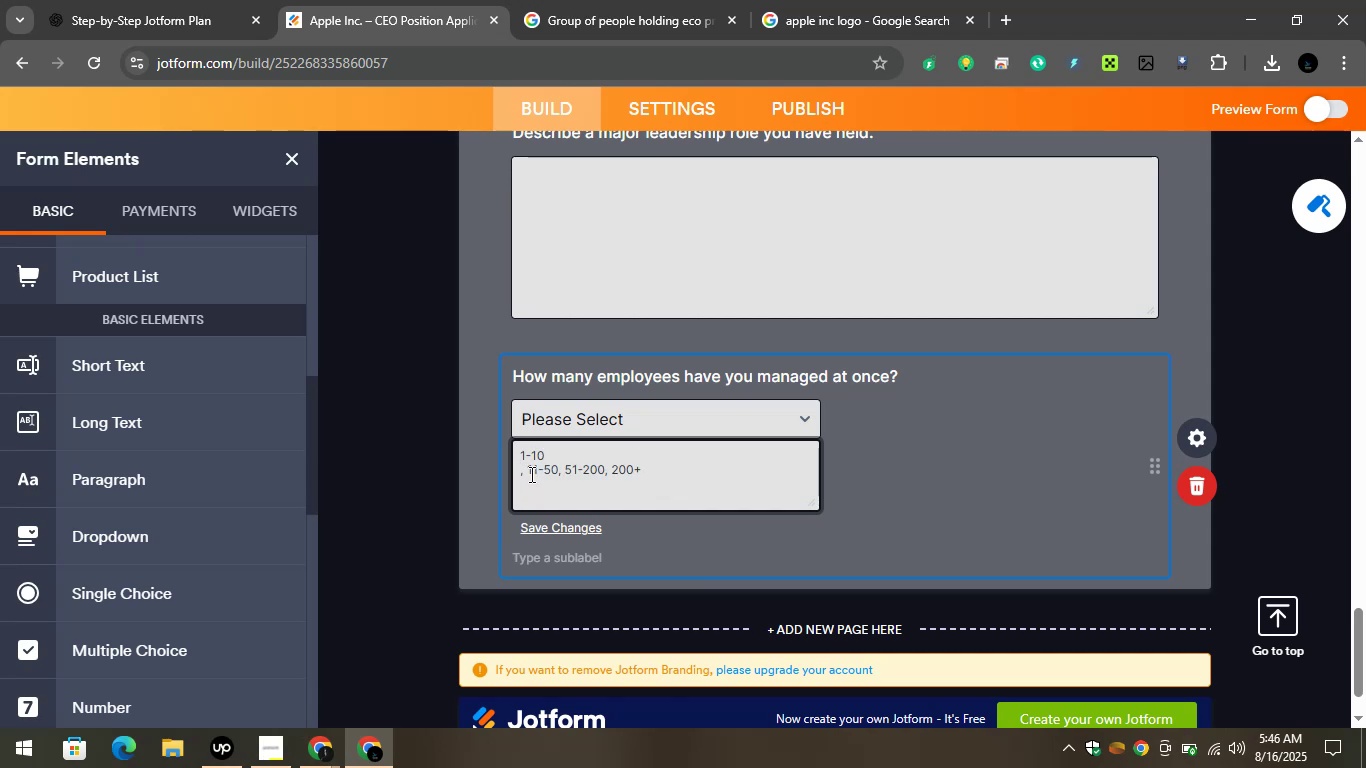 
left_click([530, 474])
 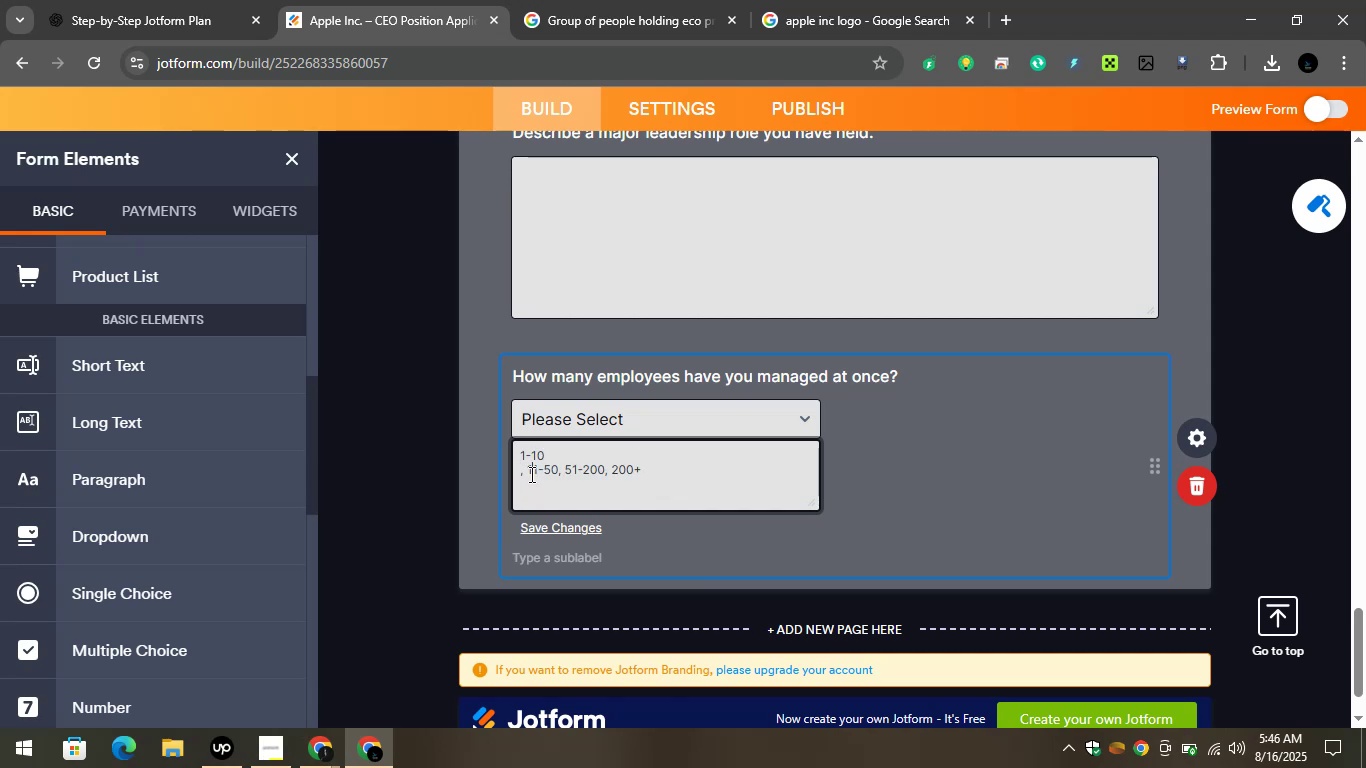 
key(ArrowLeft)
 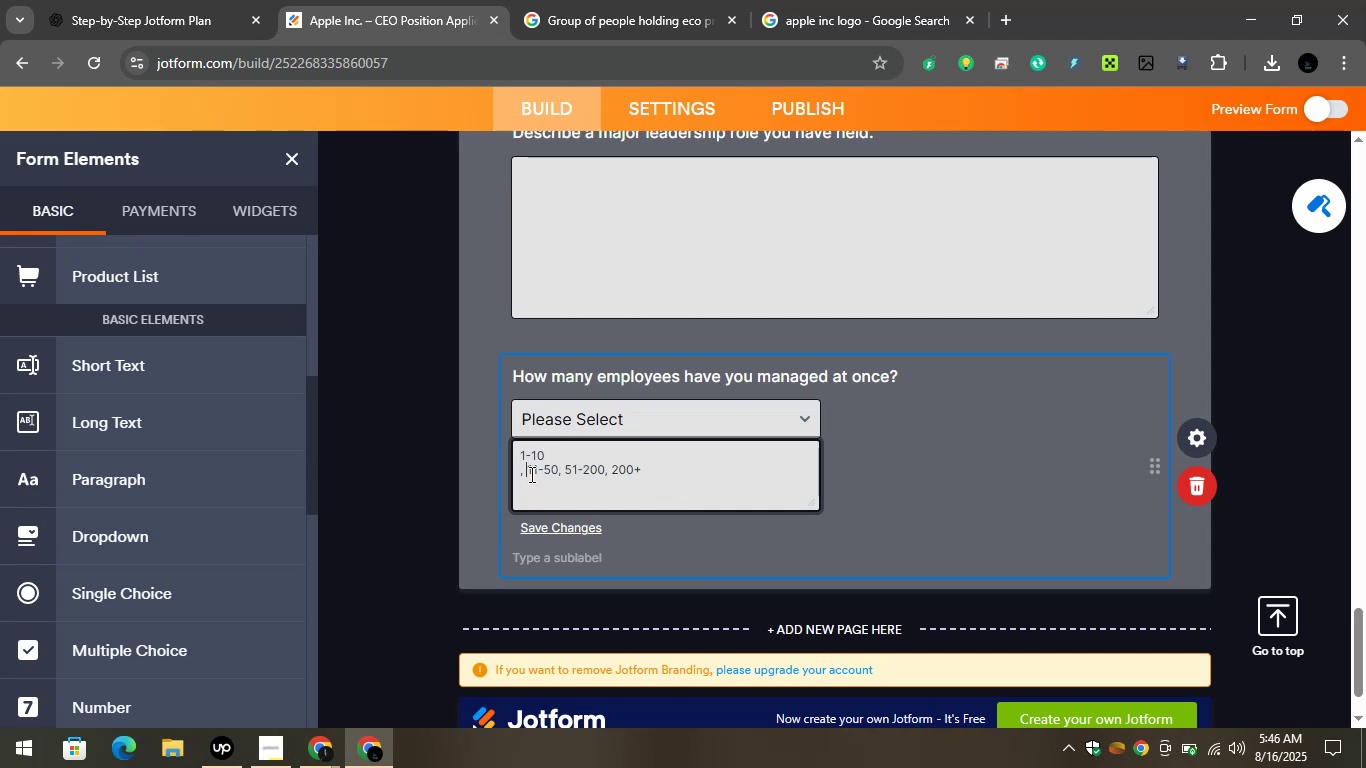 
key(Backspace)
 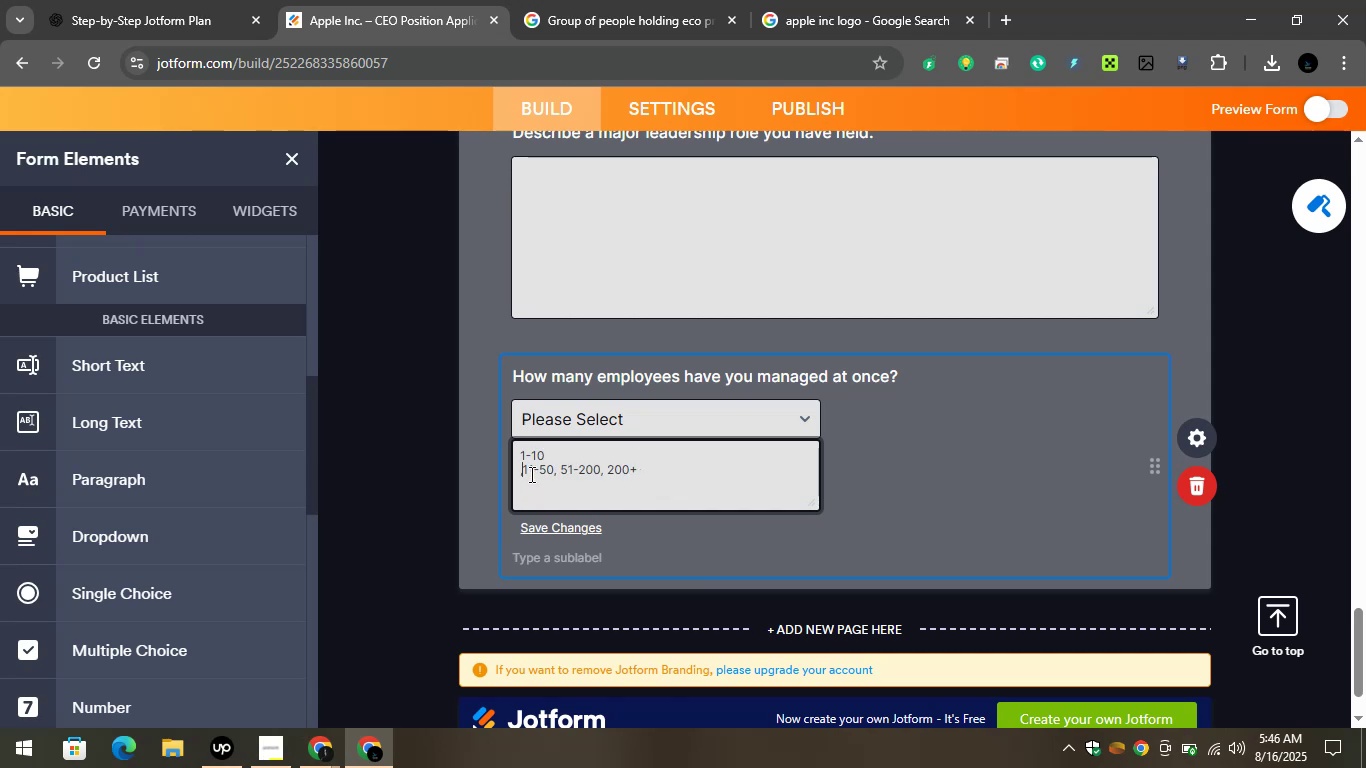 
key(Backspace)
 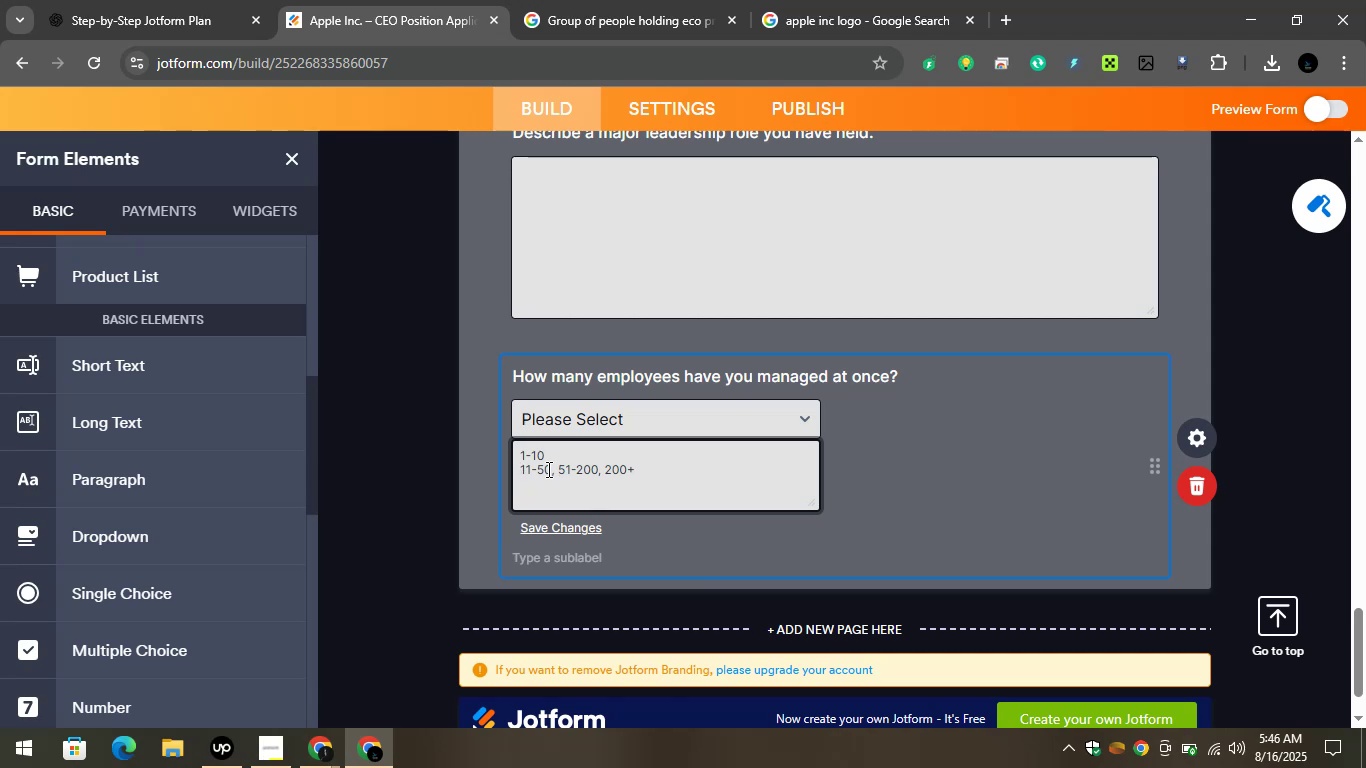 
wait(20.38)
 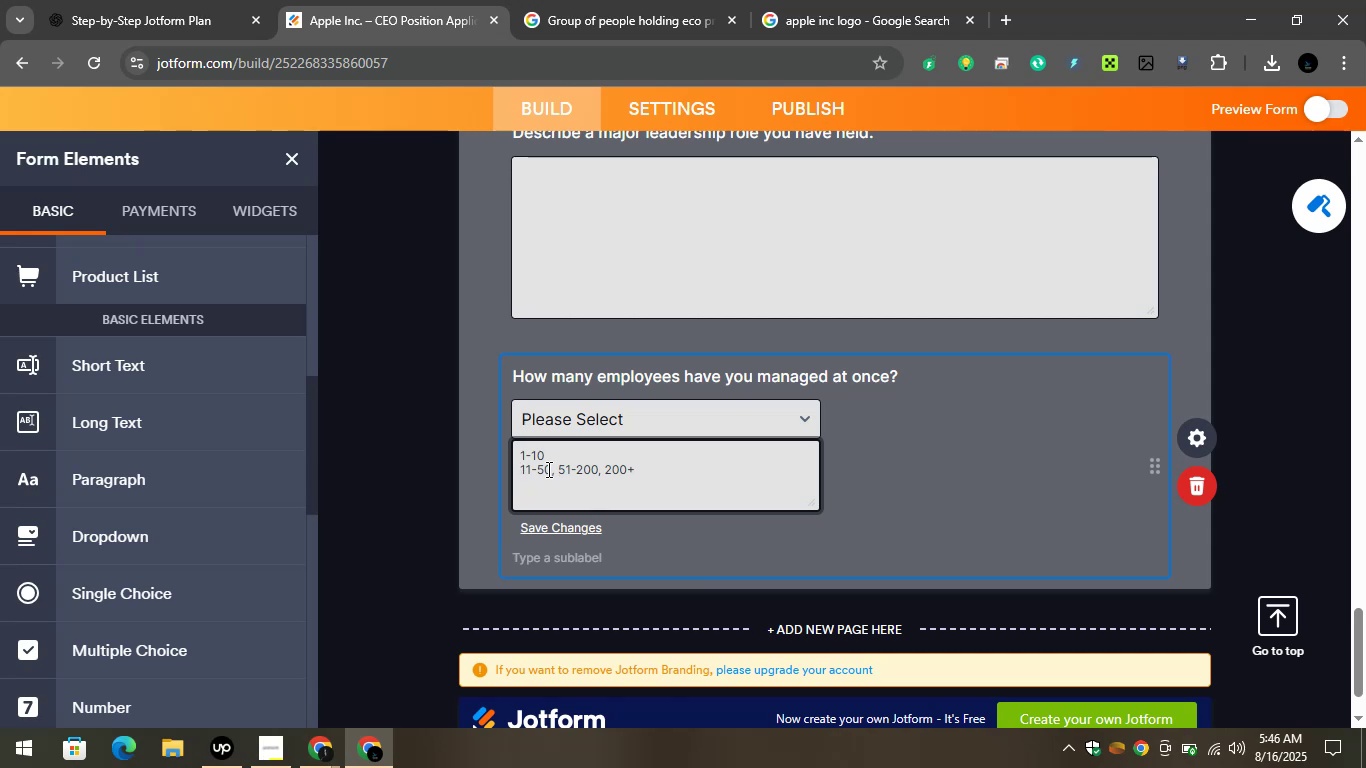 
left_click([612, 416])
 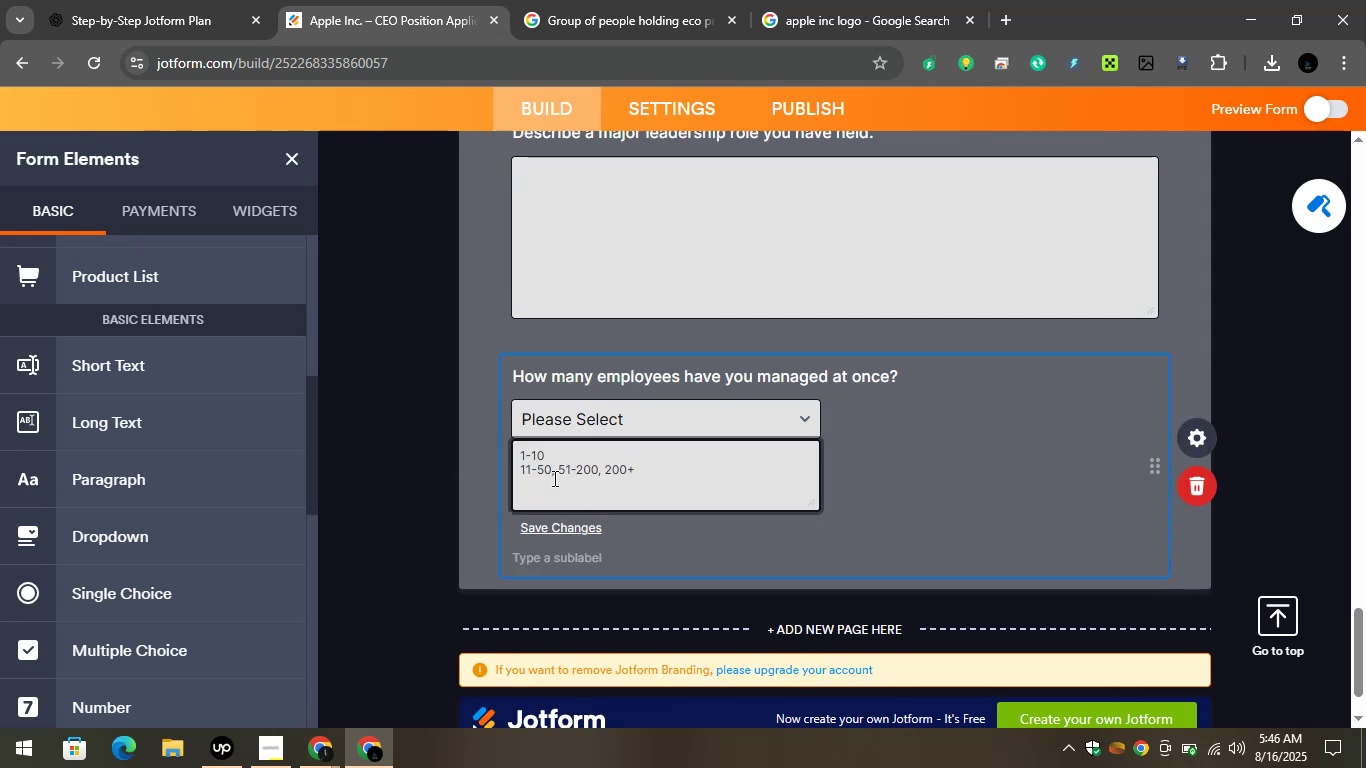 
left_click([553, 478])
 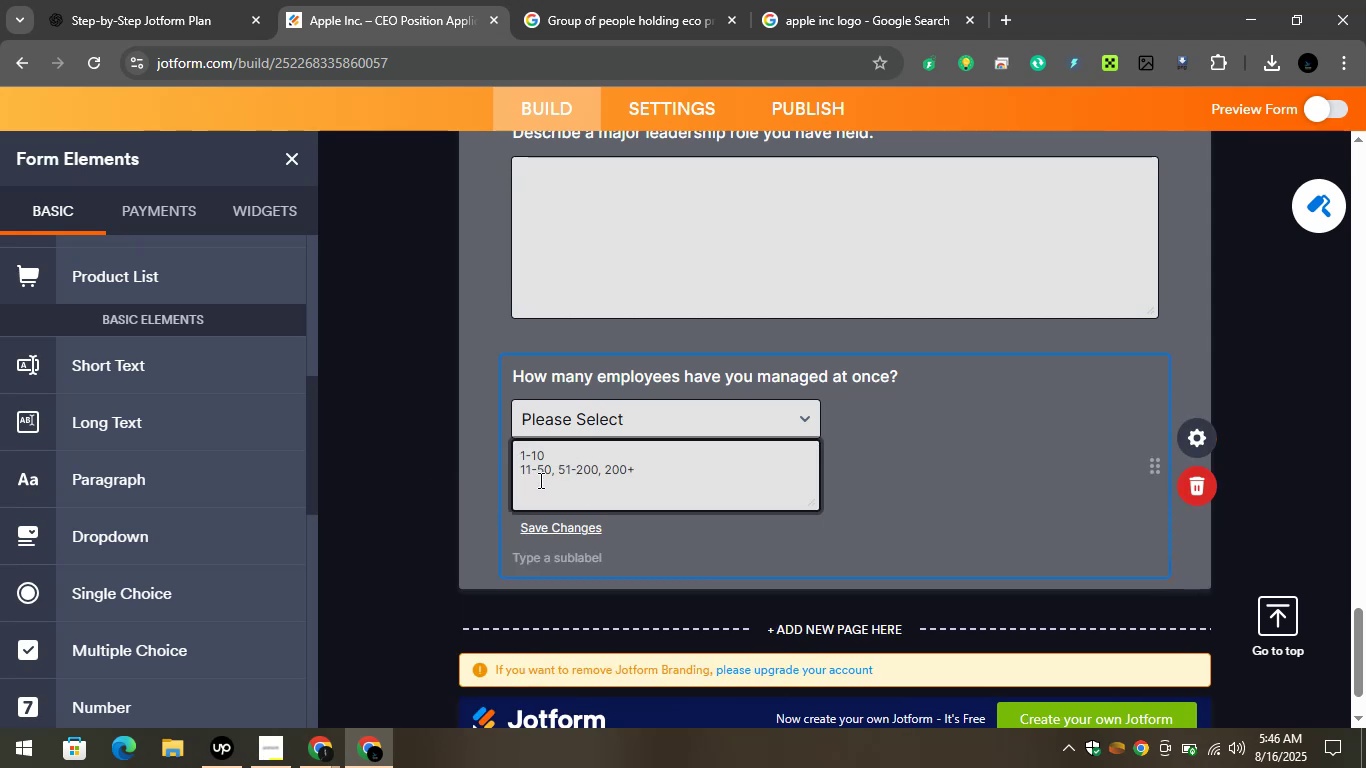 
key(Shift+ShiftRight)
 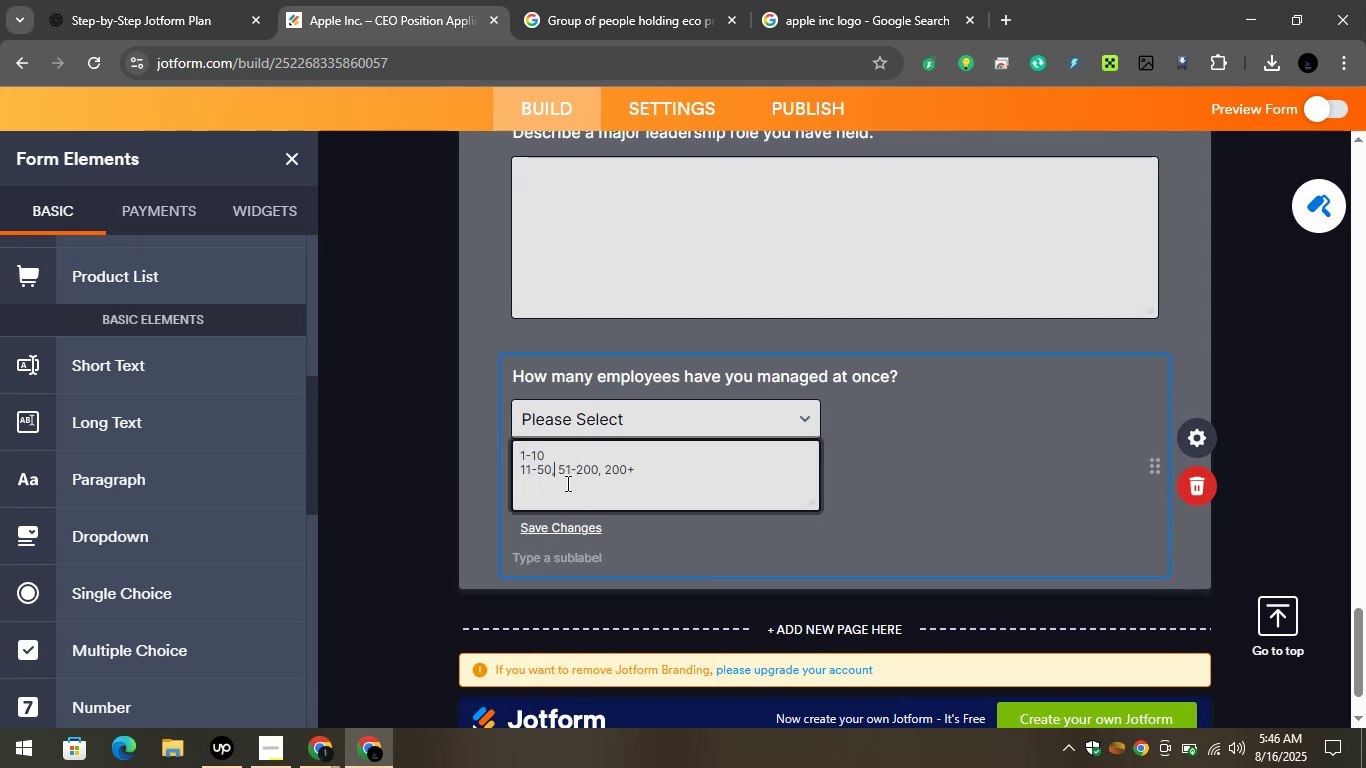 
key(Shift+Enter)
 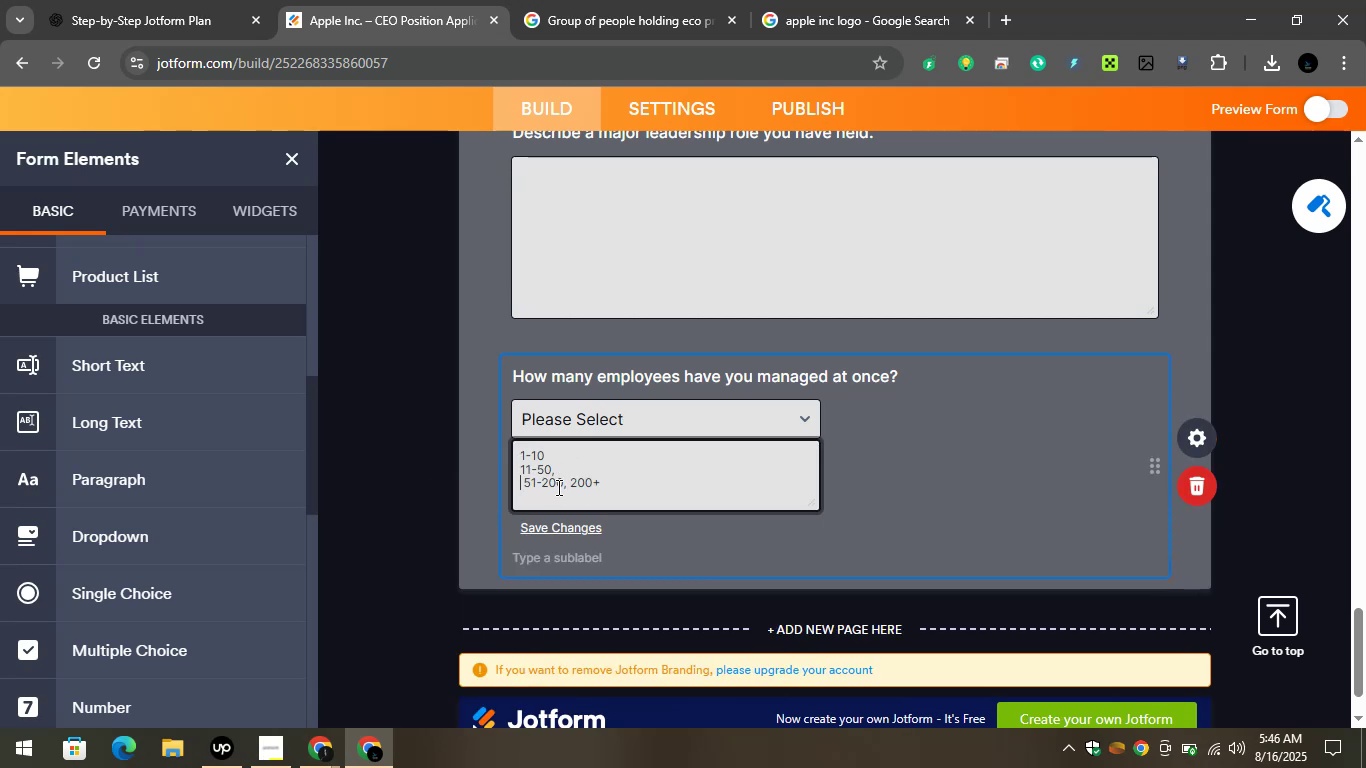 
left_click([565, 487])
 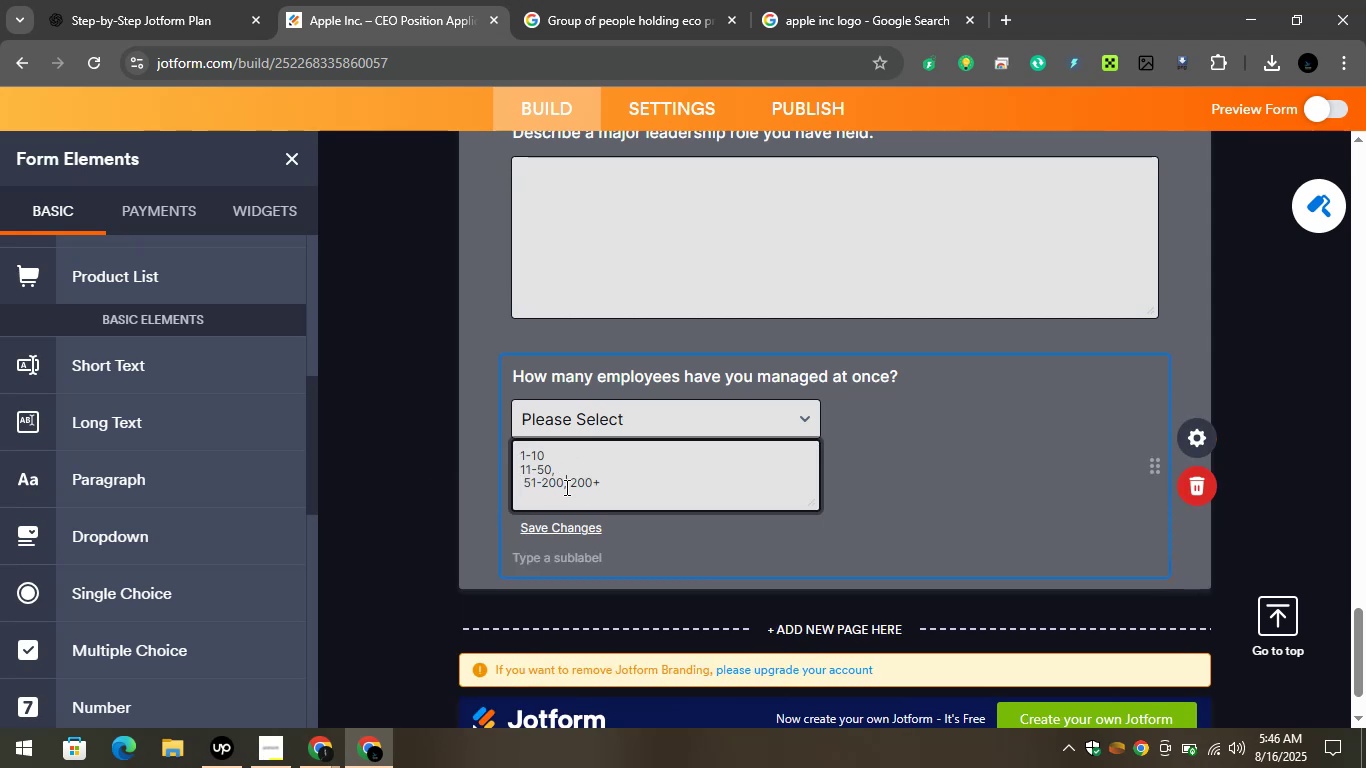 
hold_key(key=ShiftRight, duration=0.37)
left_click([565, 487])
 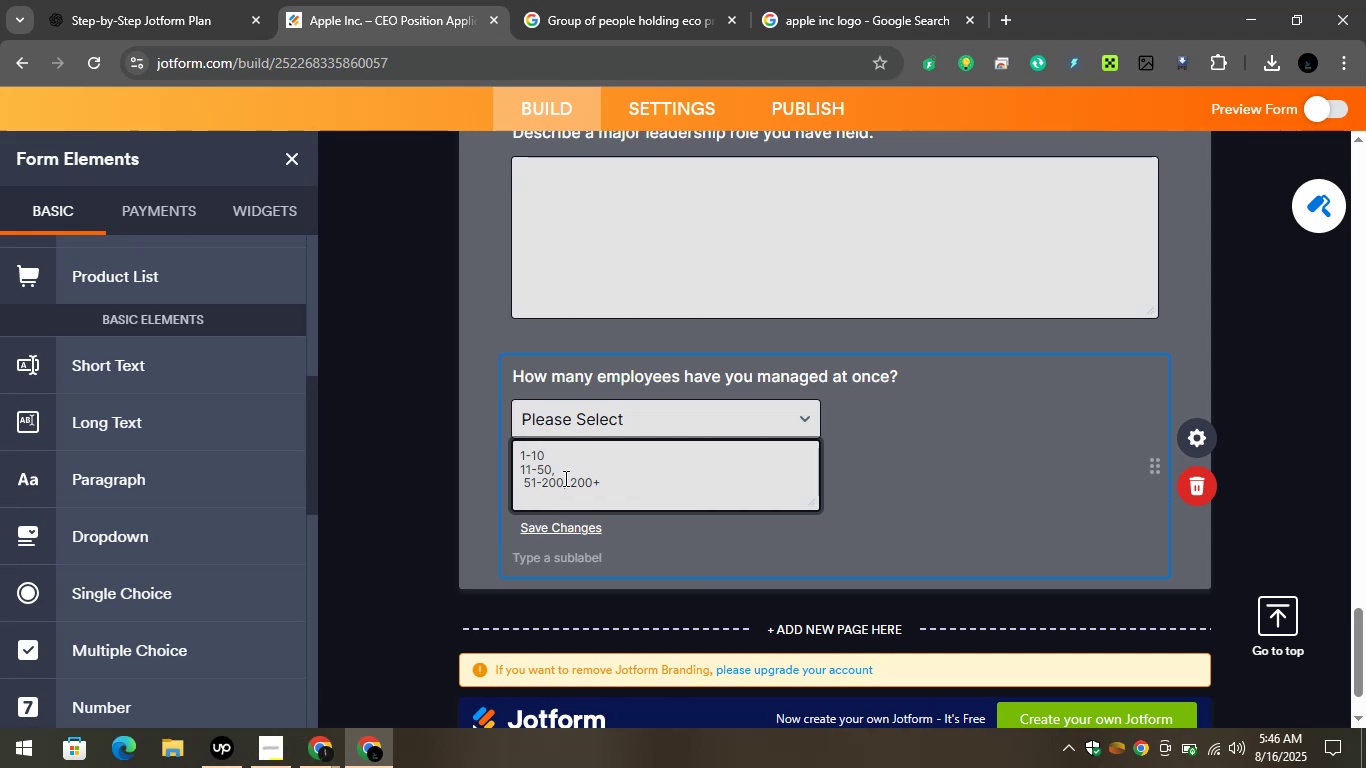 
key(Enter)
 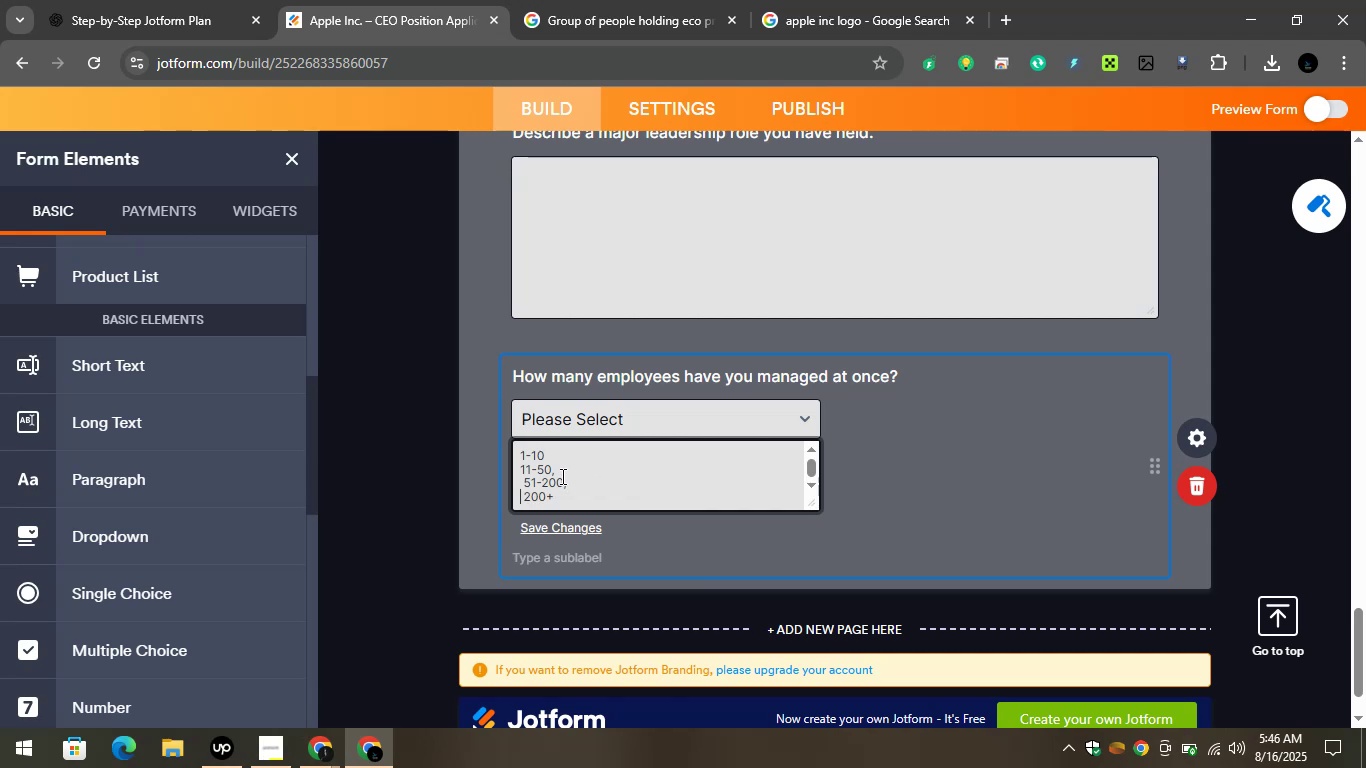 
key(Enter)
 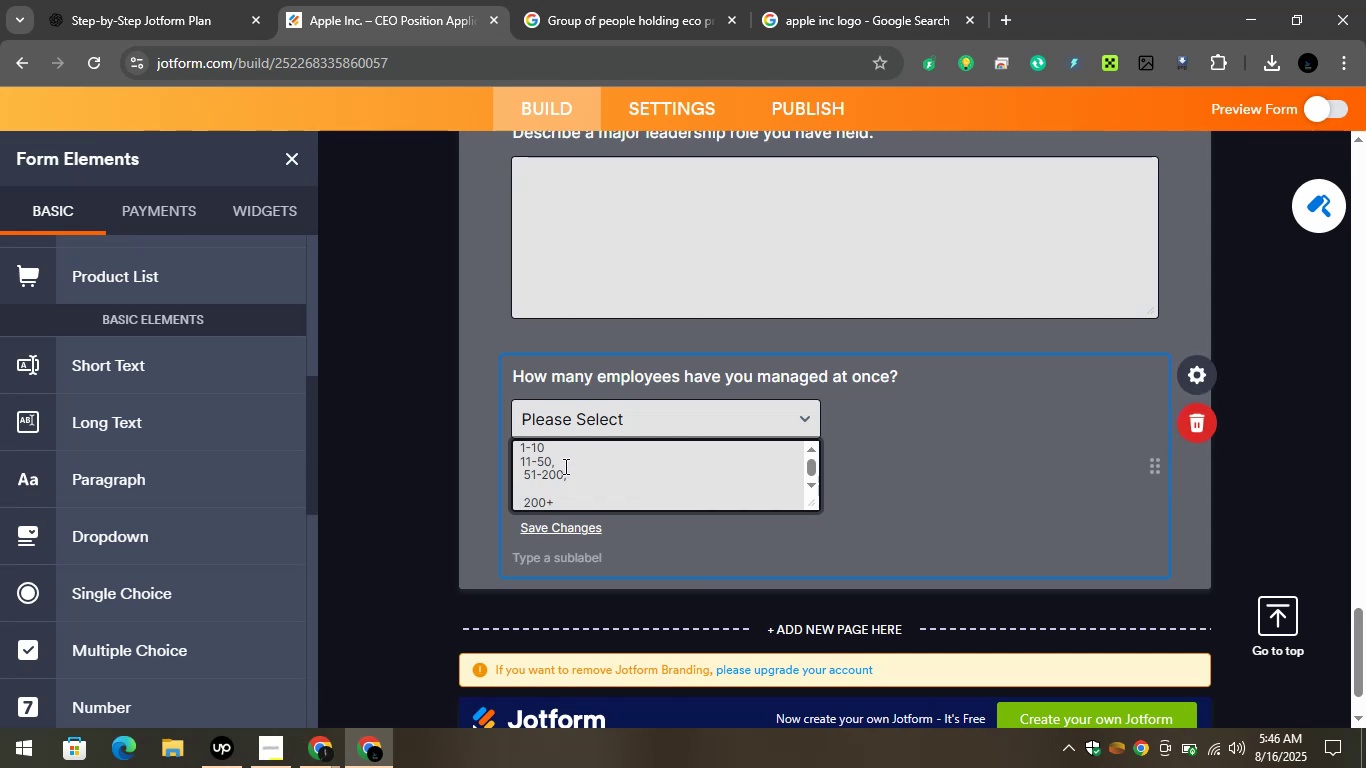 
key(Enter)
 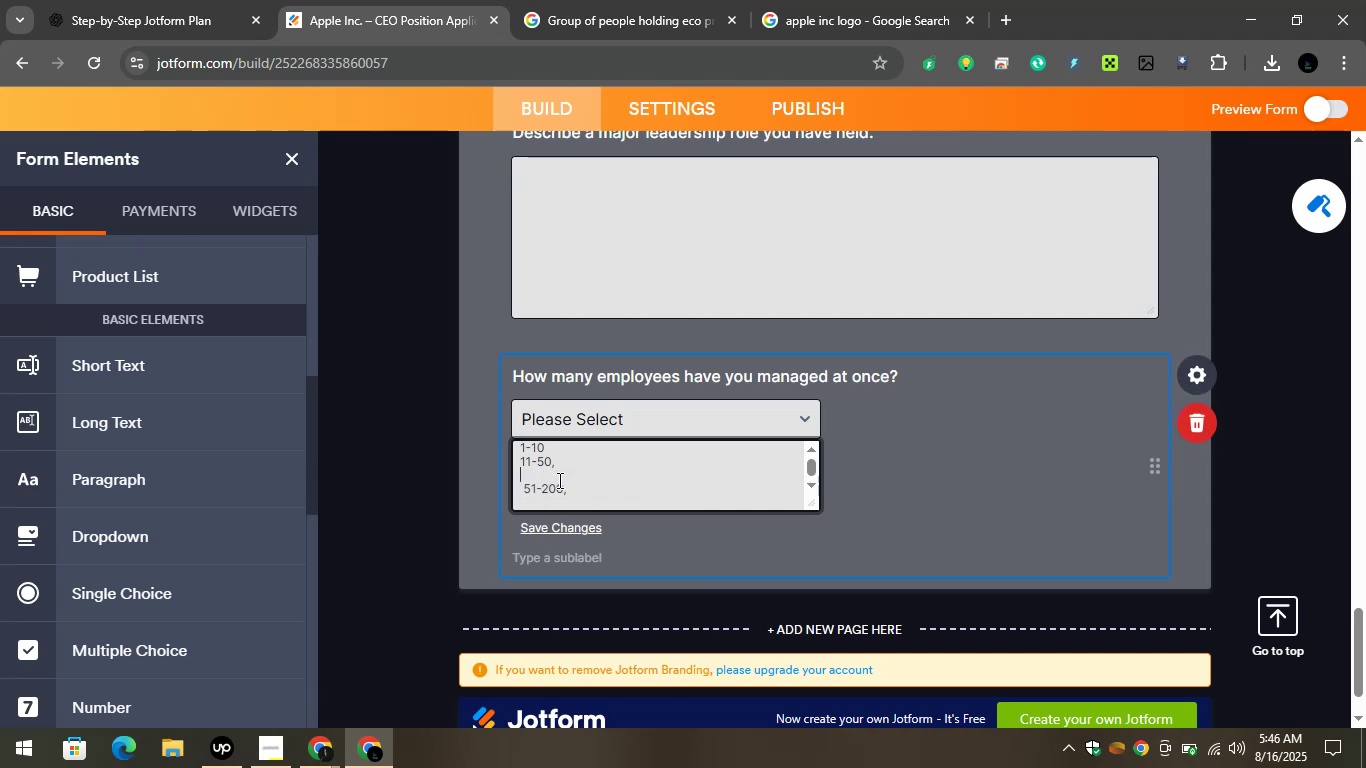 
key(Backspace)
 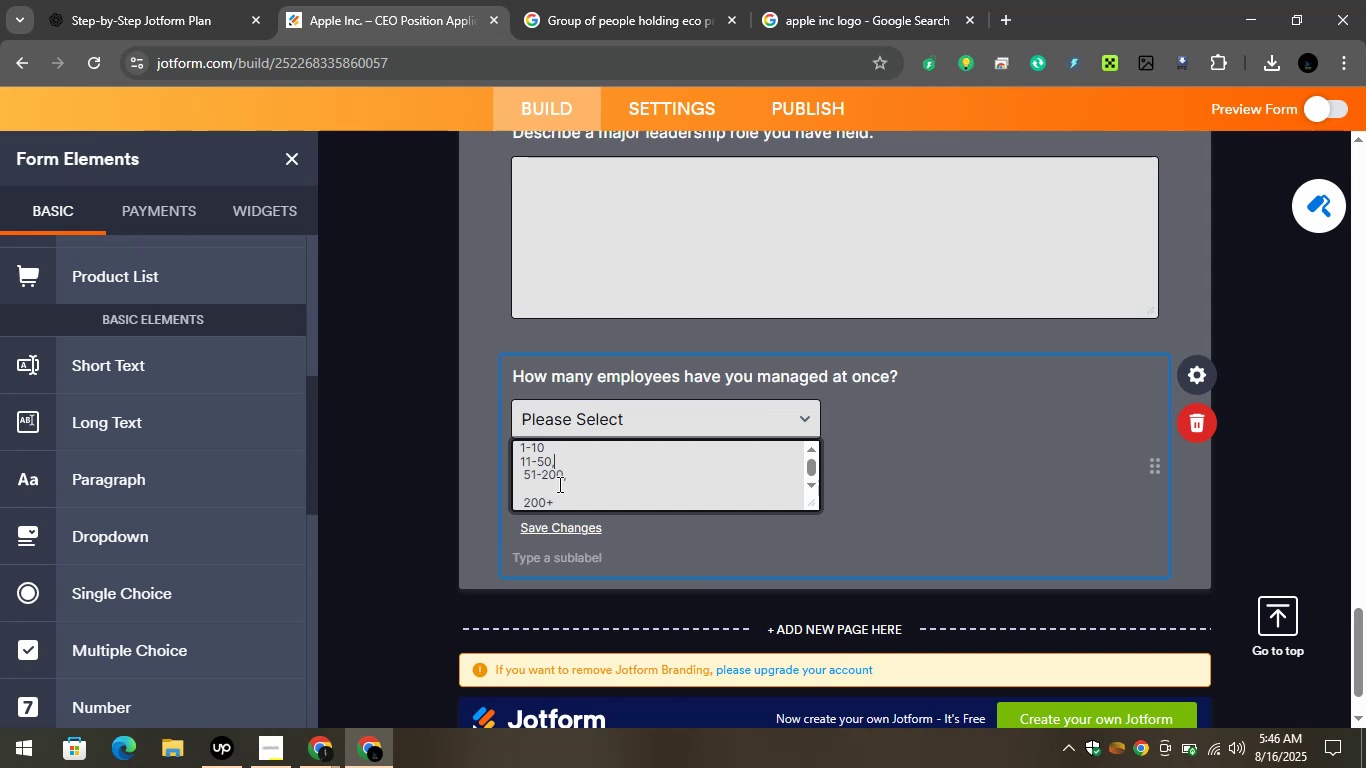 
left_click_drag(start_coordinate=[577, 479], to_coordinate=[534, 474])
 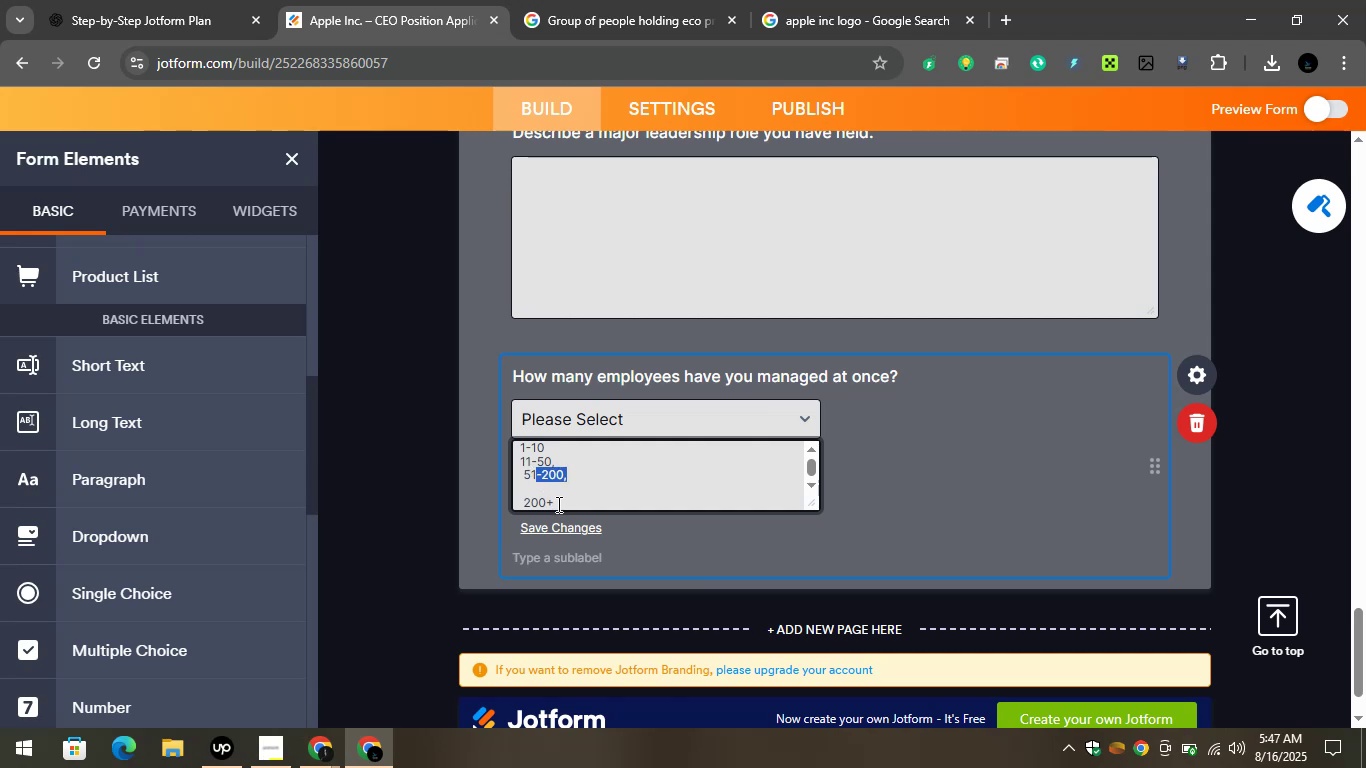 
left_click([557, 504])
 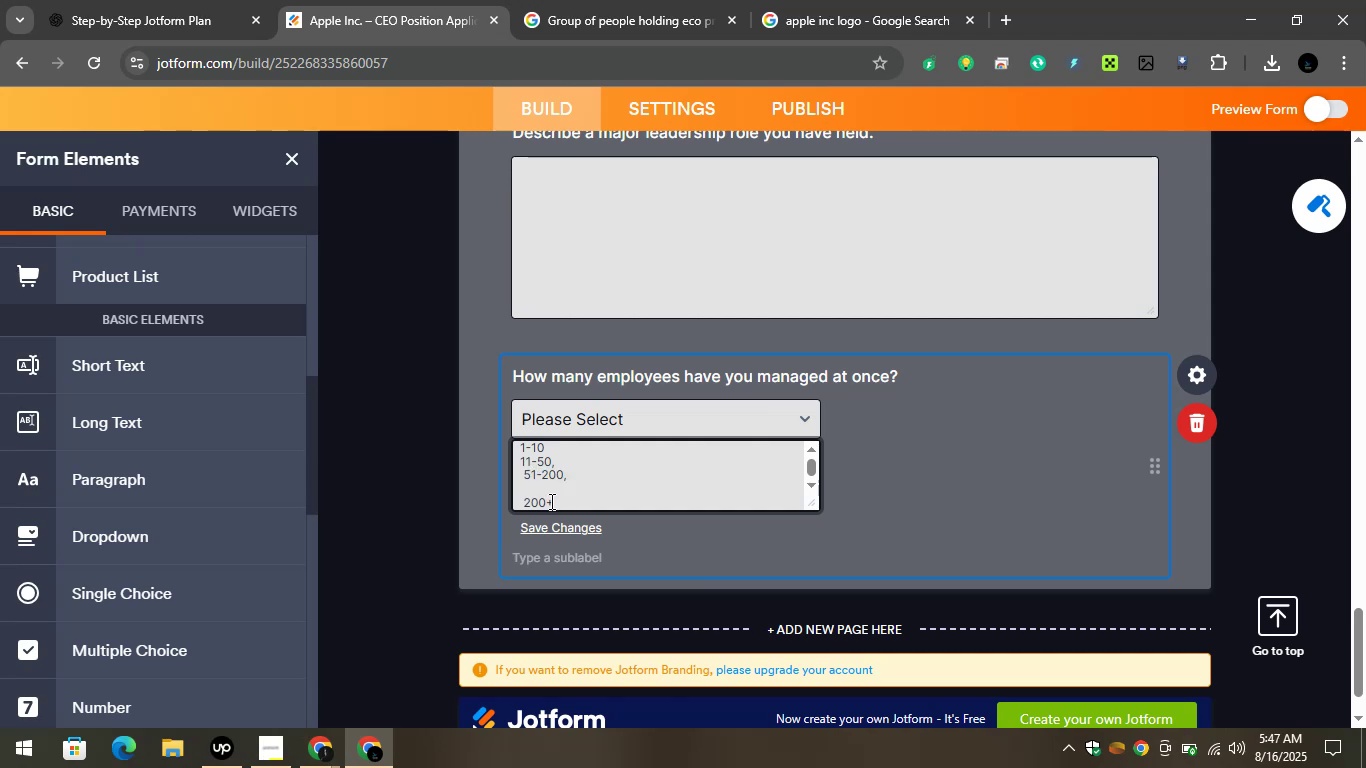 
left_click_drag(start_coordinate=[550, 502], to_coordinate=[501, 493])
 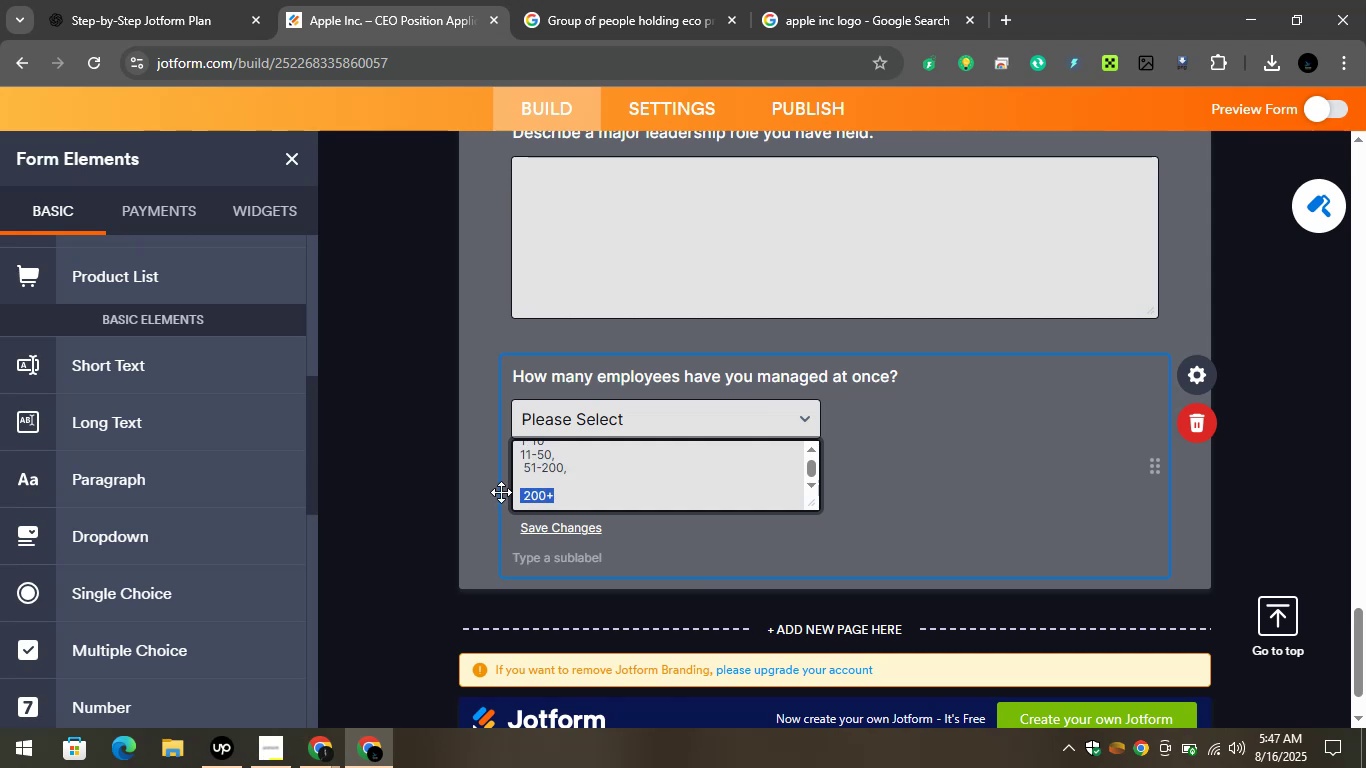 
key(Backspace)
 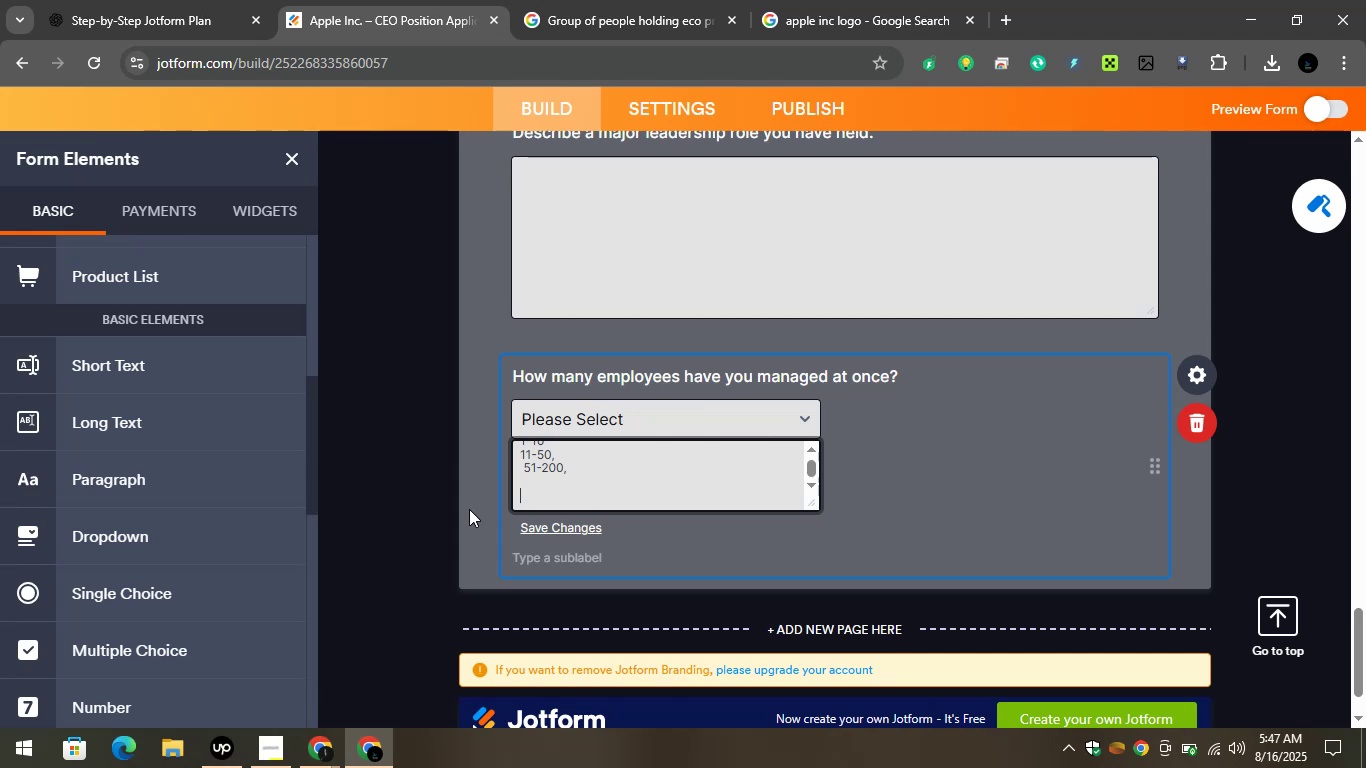 
wait(29.66)
 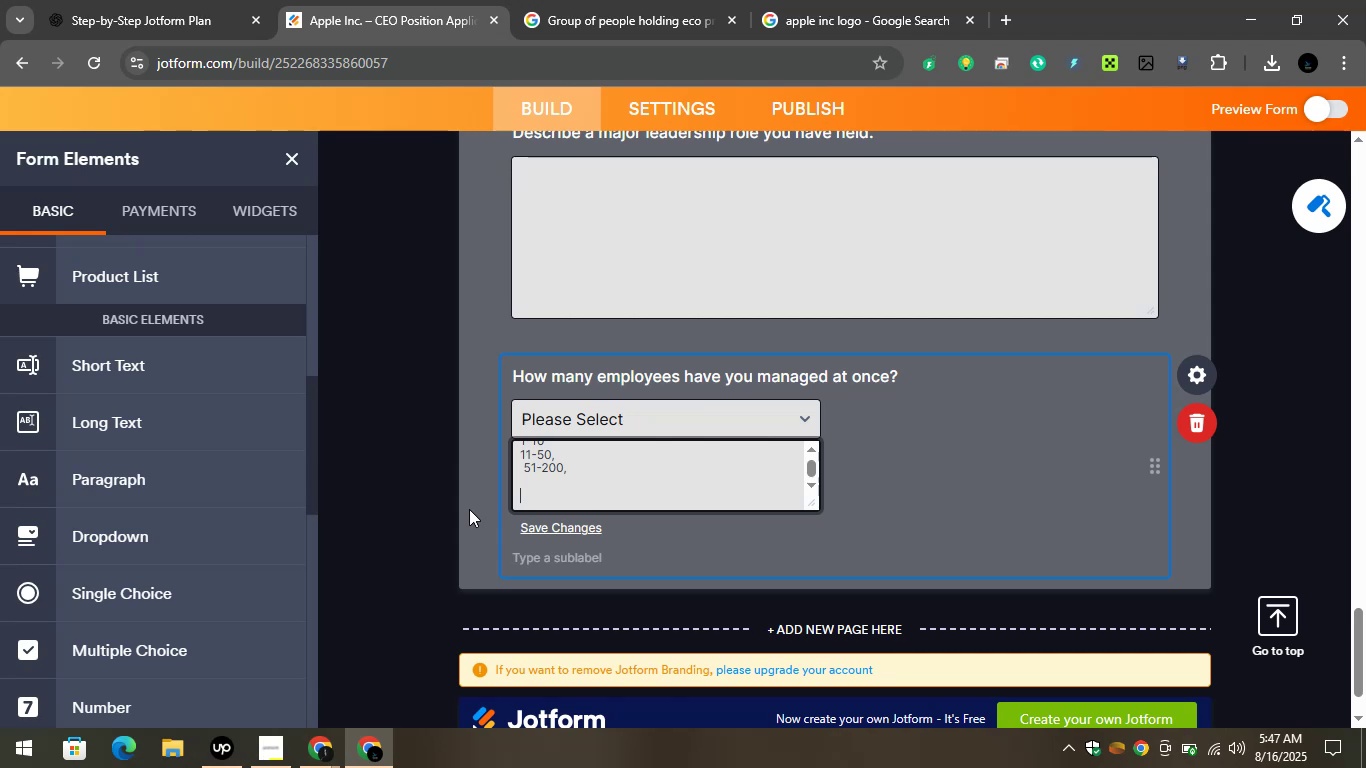 
left_click([537, 468])
 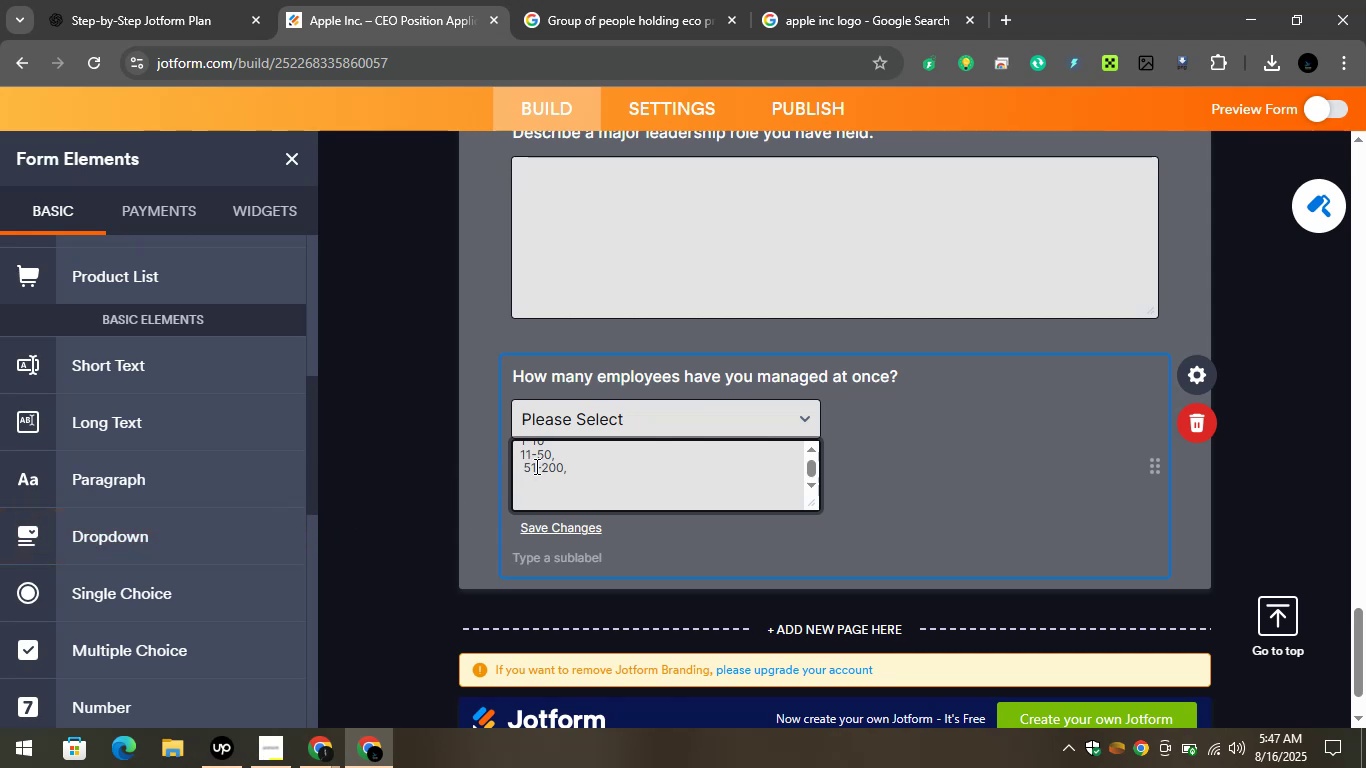 
key(Enter)
 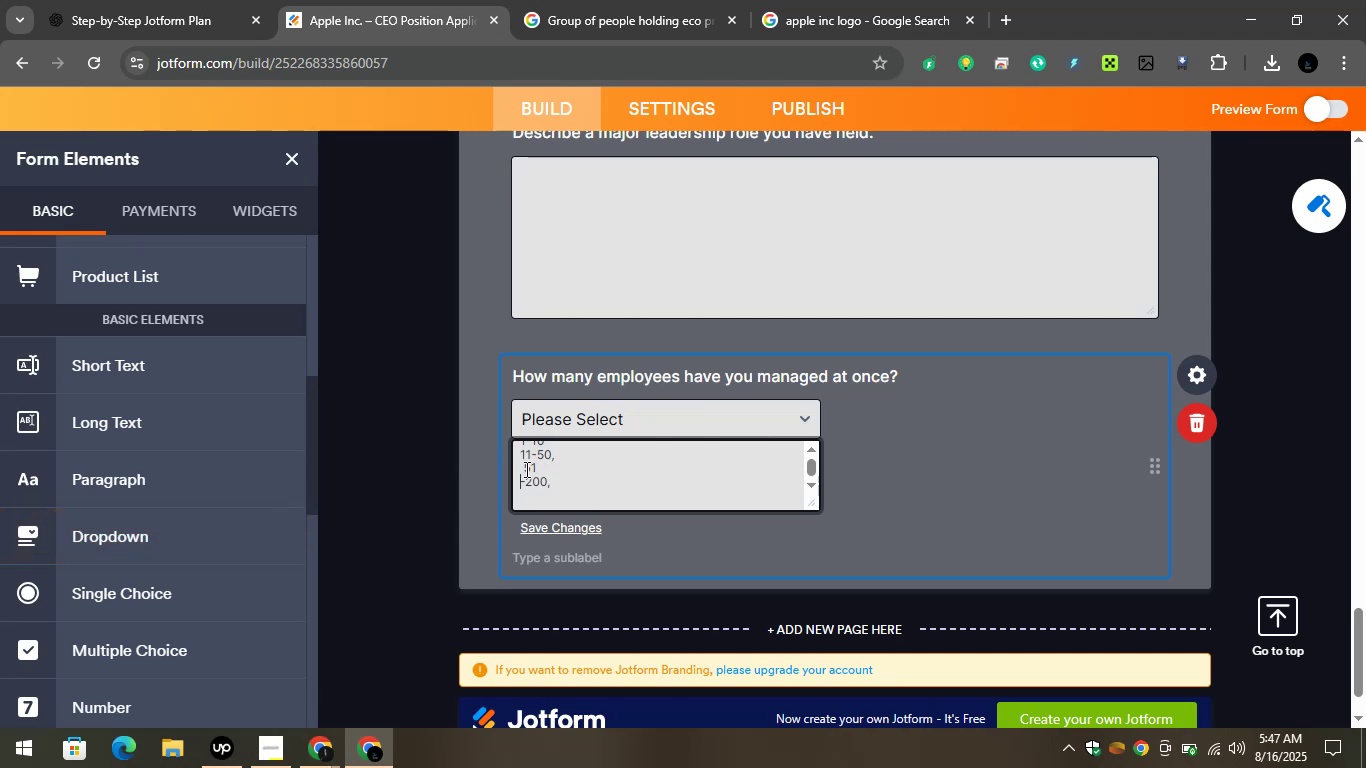 
left_click([521, 474])
 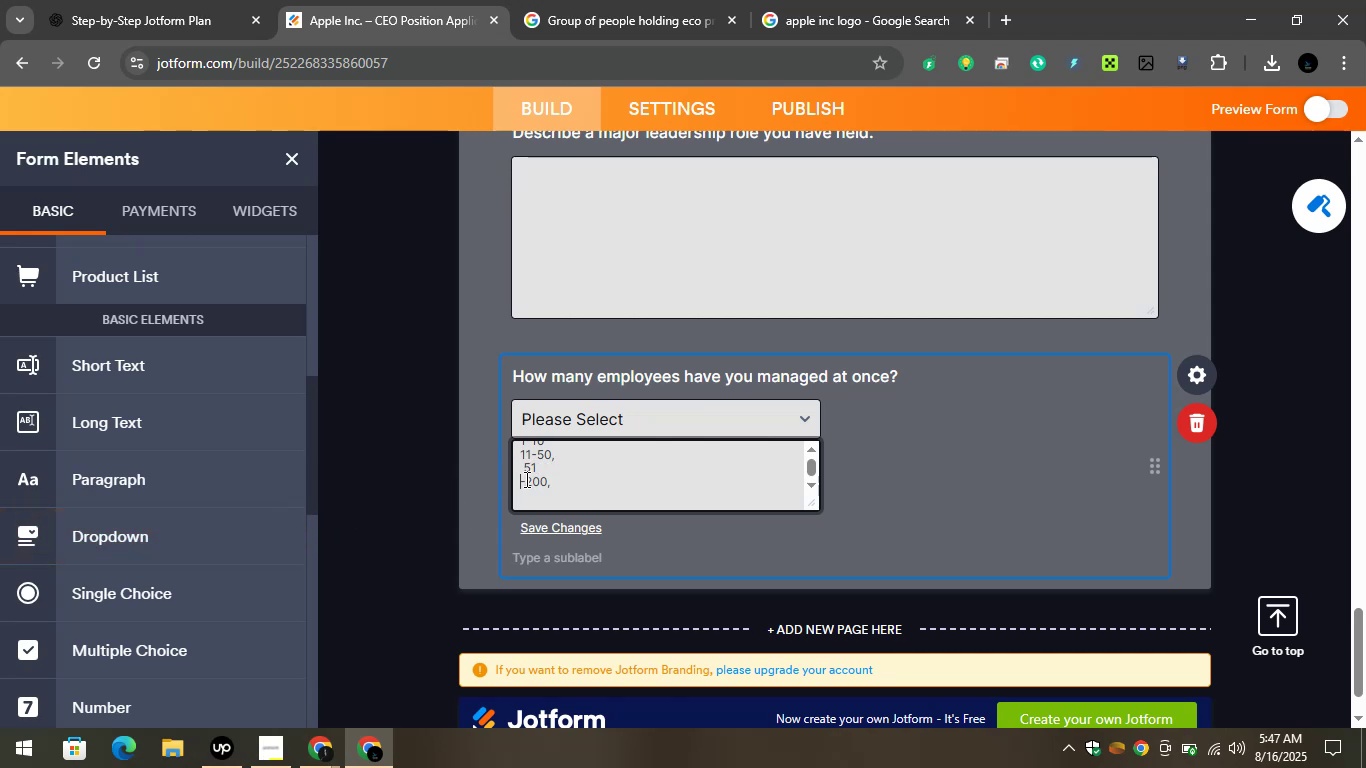 
left_click([525, 479])
 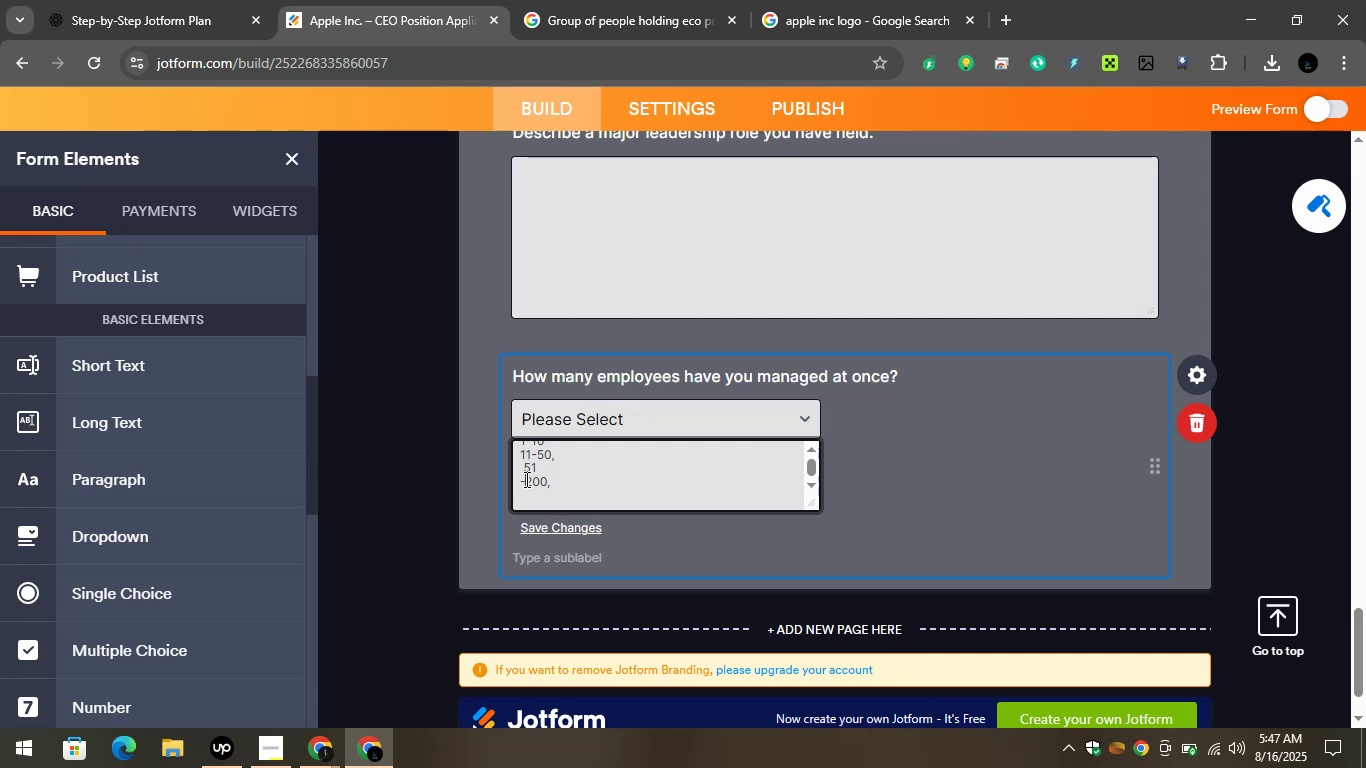 
key(Backspace)
 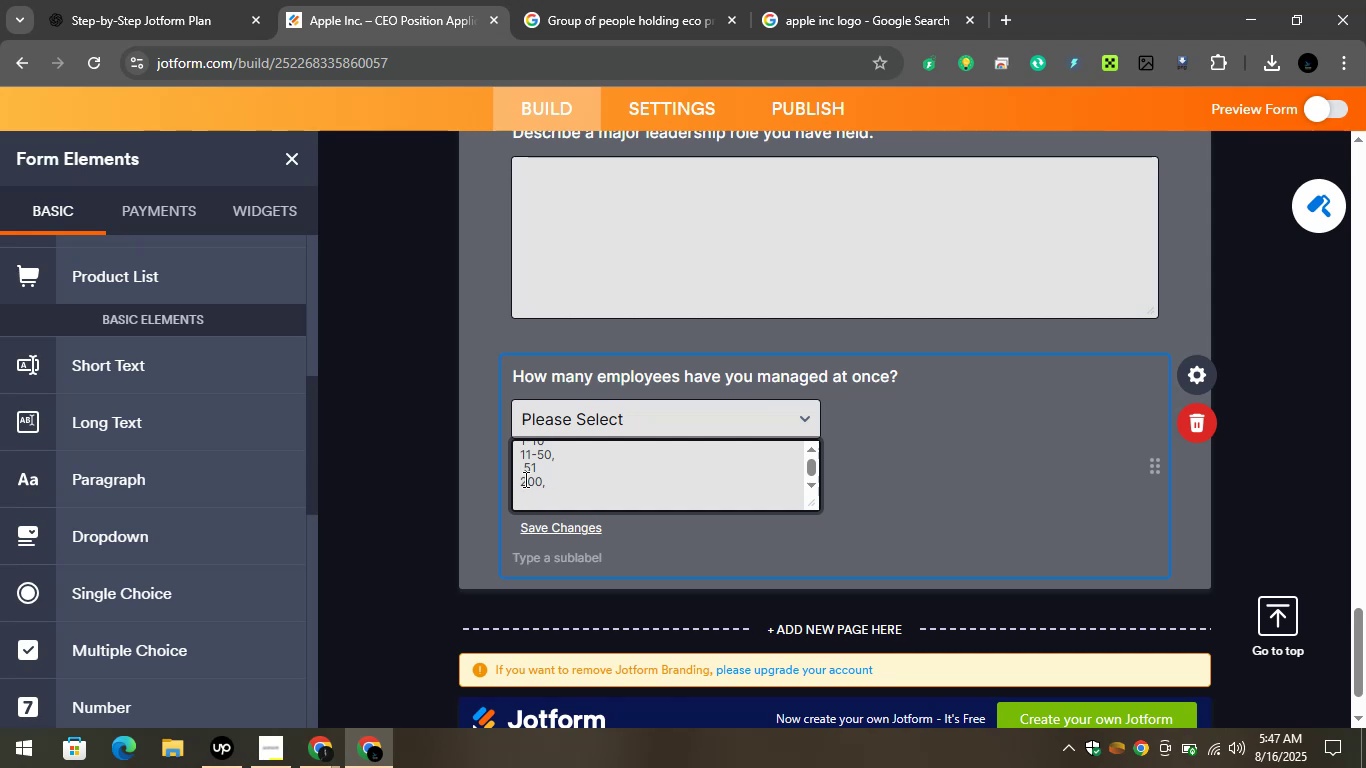 
left_click([480, 459])
 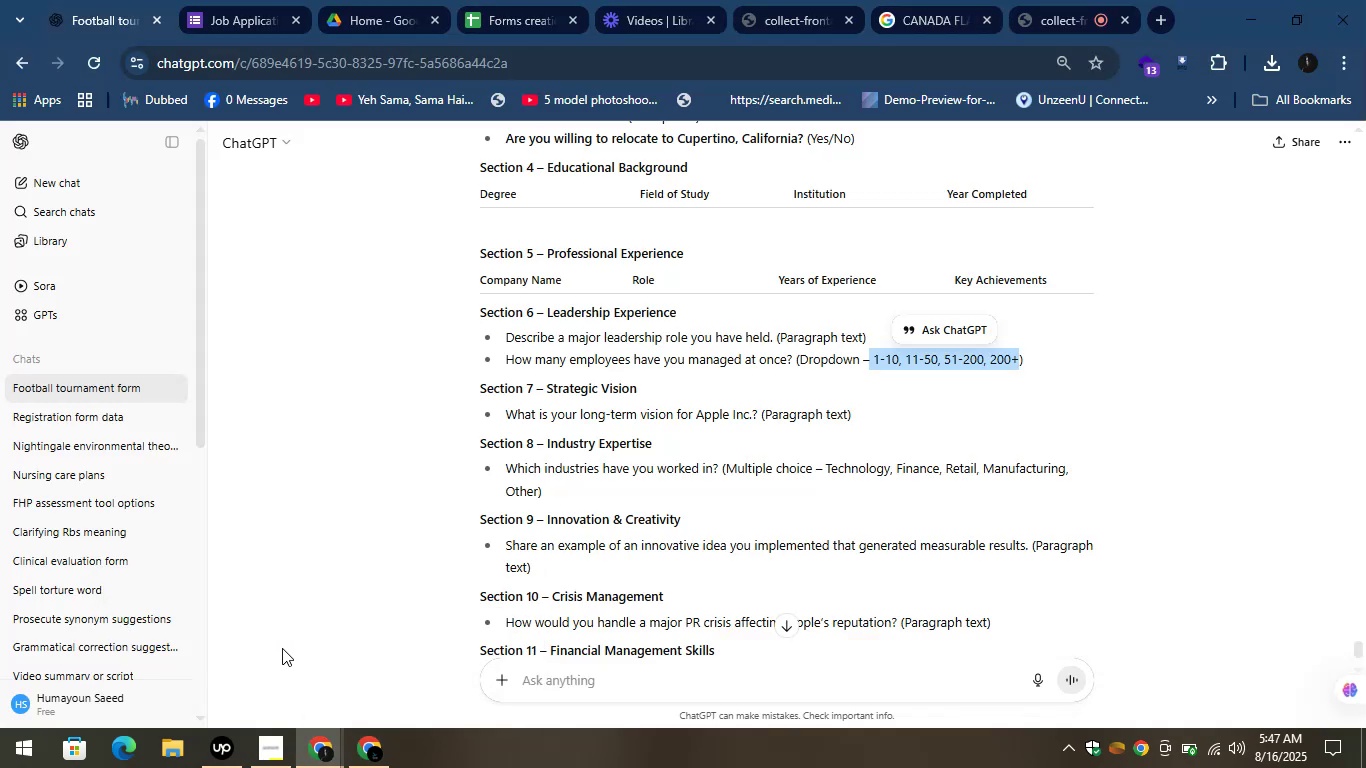 
wait(5.9)
 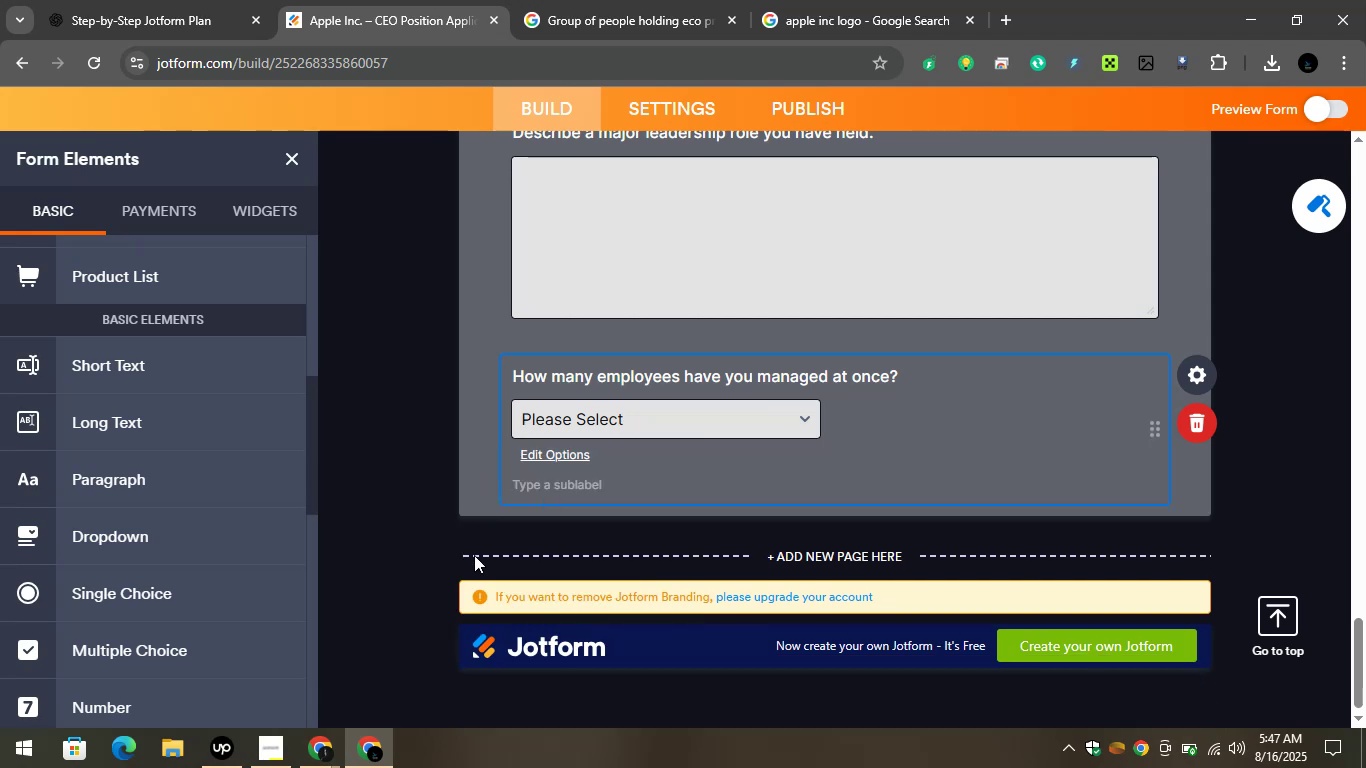 
left_click([437, 451])
 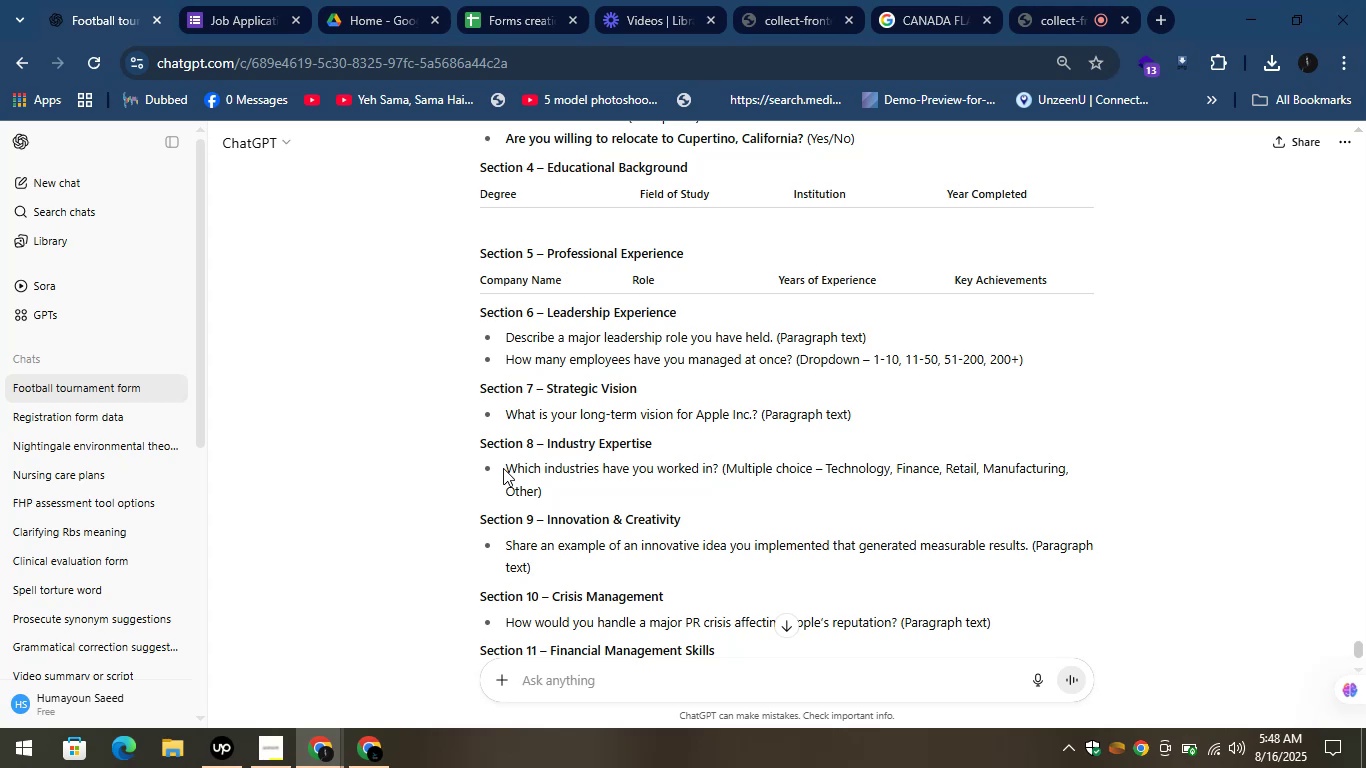 
wait(17.99)
 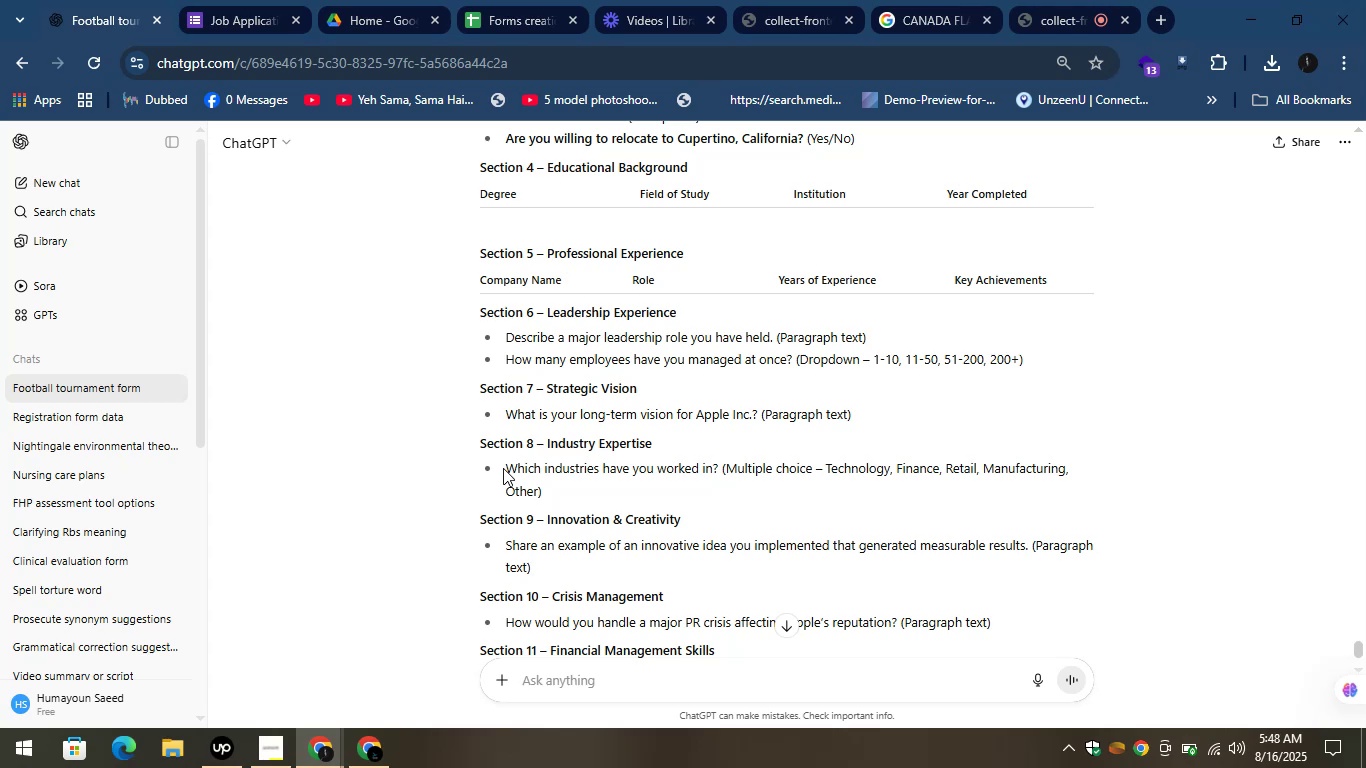 
scroll: coordinate [581, 250], scroll_direction: up, amount: 3.0
 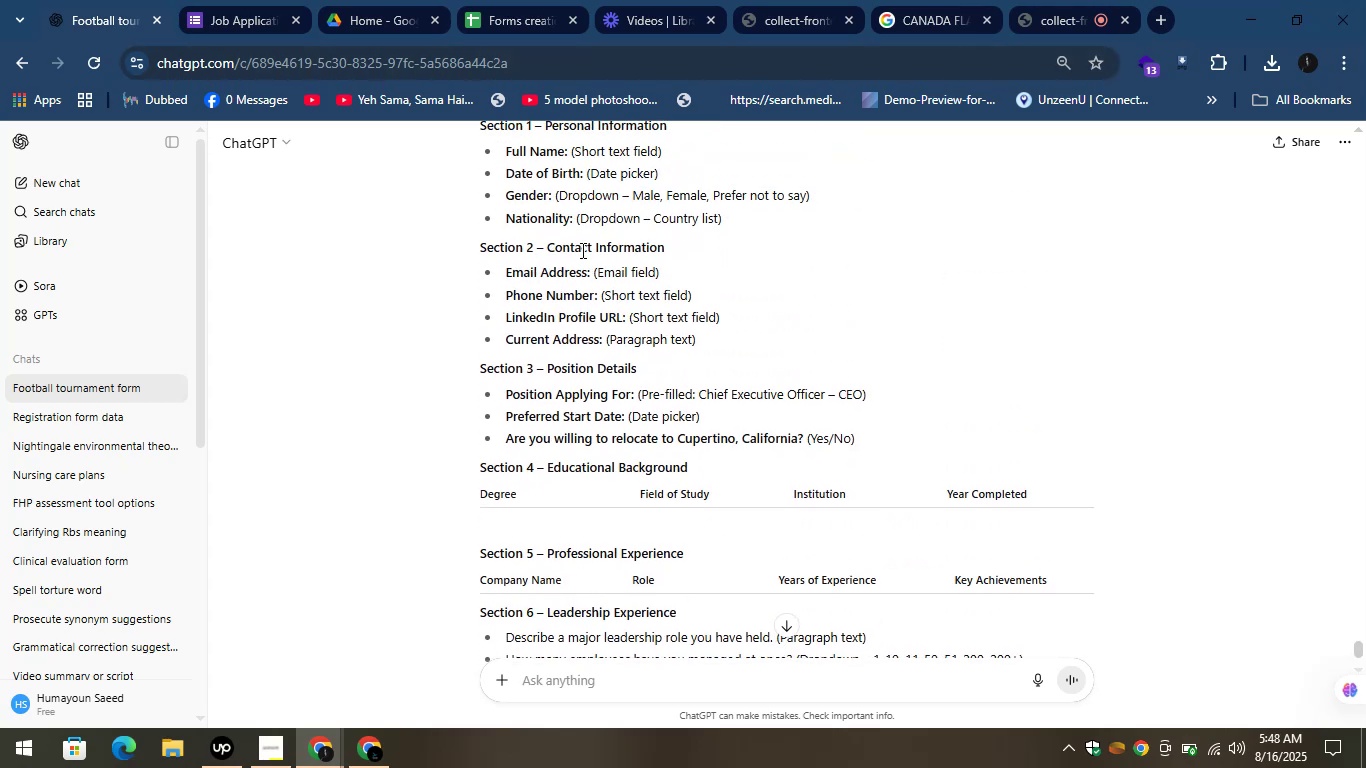 
scroll: coordinate [821, 271], scroll_direction: down, amount: 4.0
 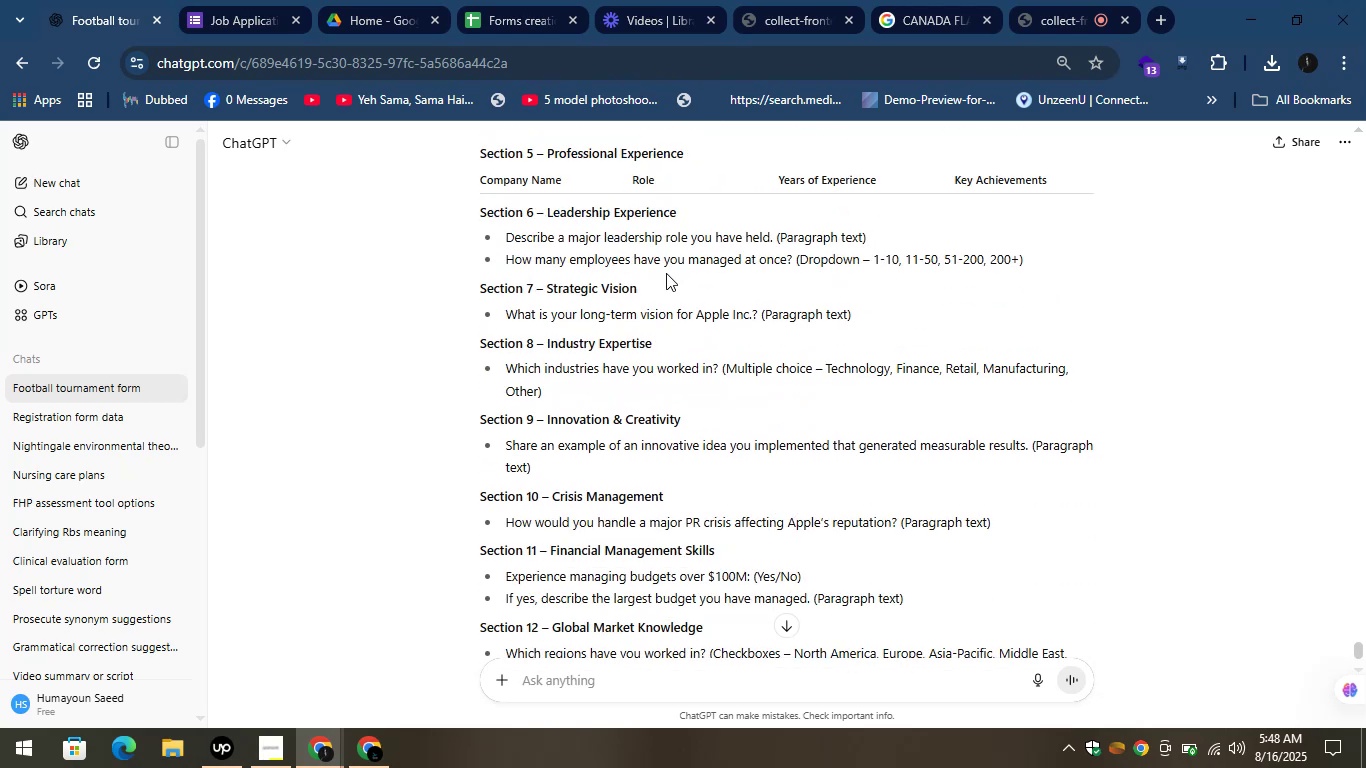 
left_click_drag(start_coordinate=[651, 288], to_coordinate=[545, 290])
 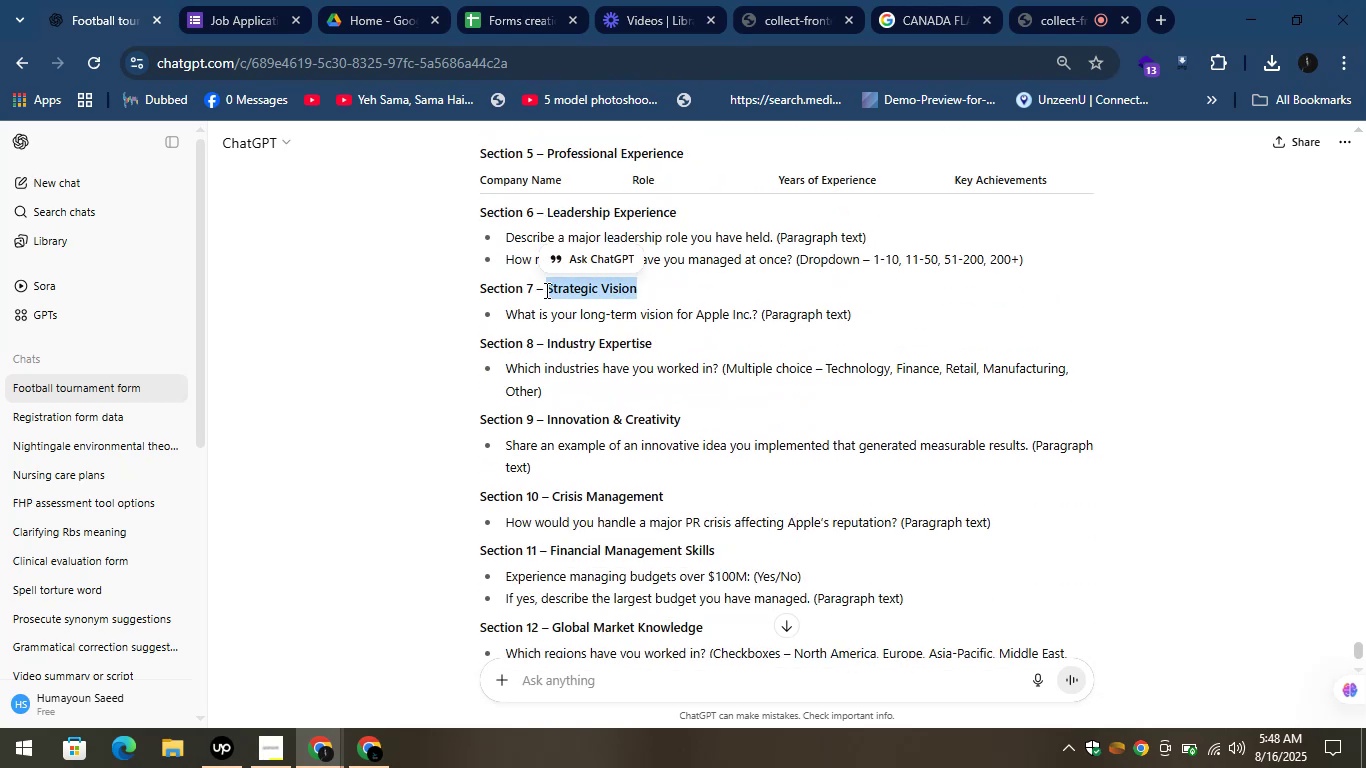 
key(Control+C)
 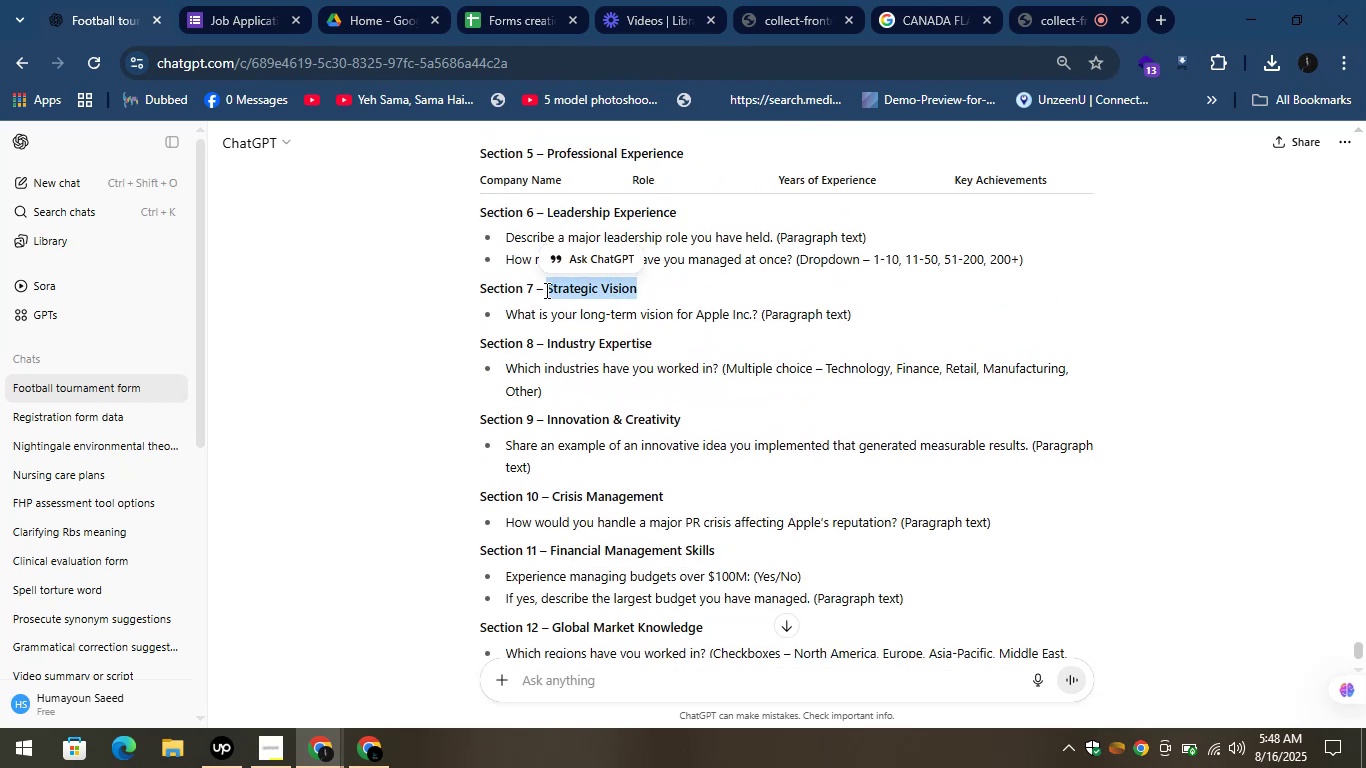 
key(Control+C)
 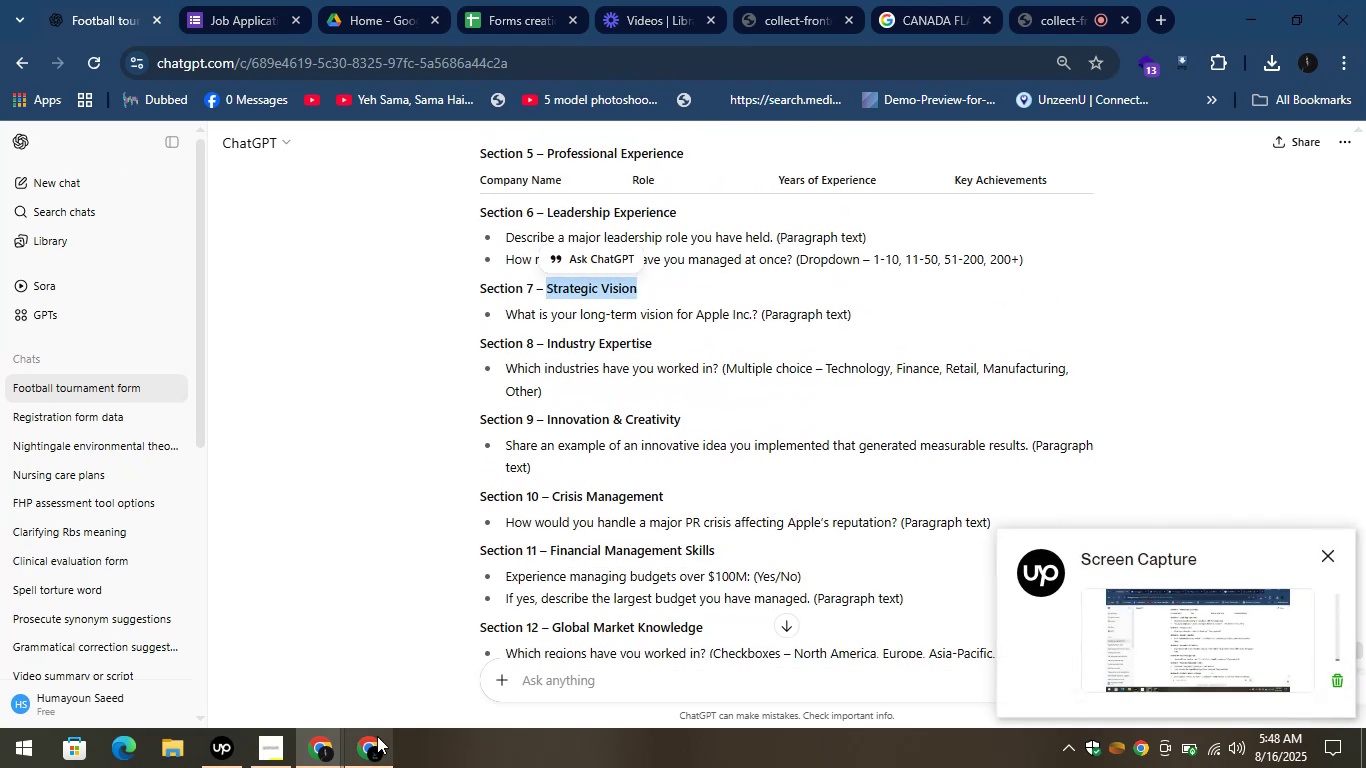 
left_click([376, 737])
 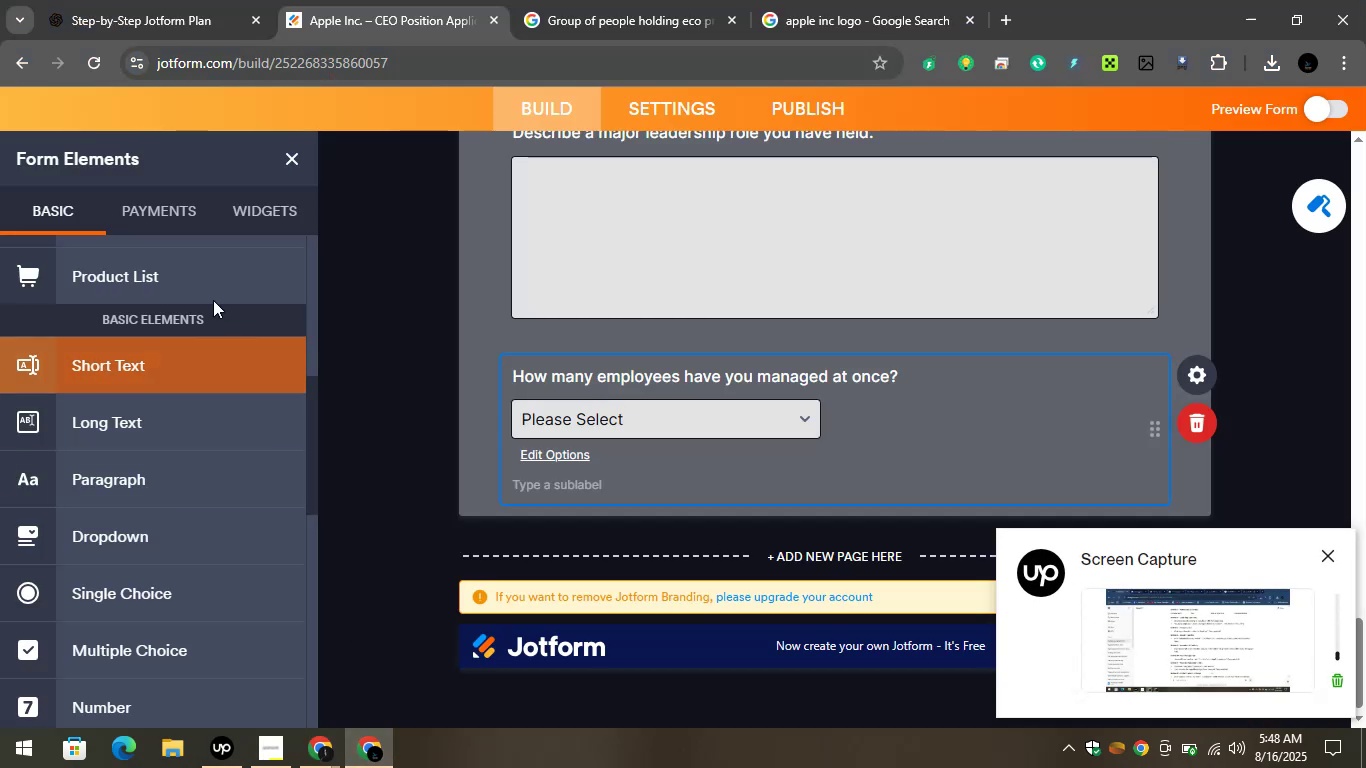 
scroll: coordinate [219, 294], scroll_direction: up, amount: 10.0
 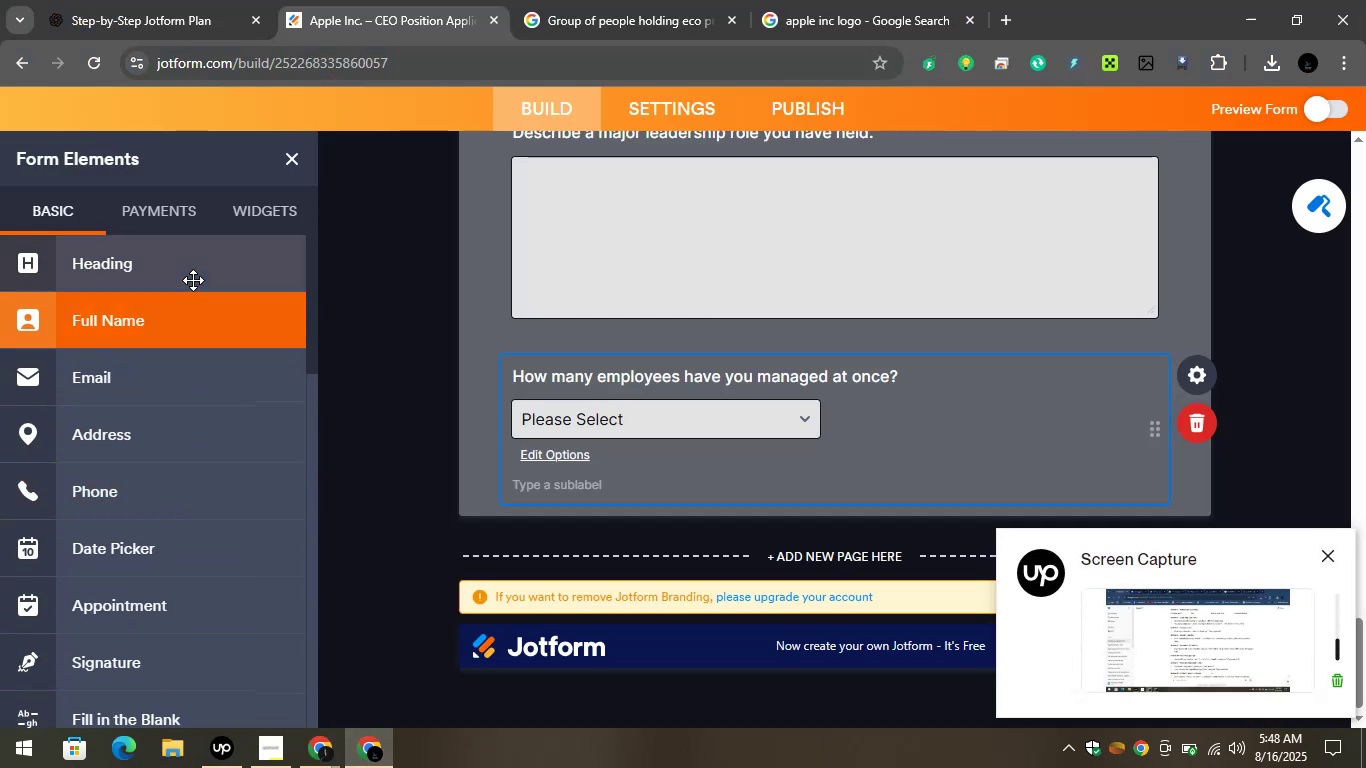 
left_click_drag(start_coordinate=[186, 270], to_coordinate=[568, 501])
 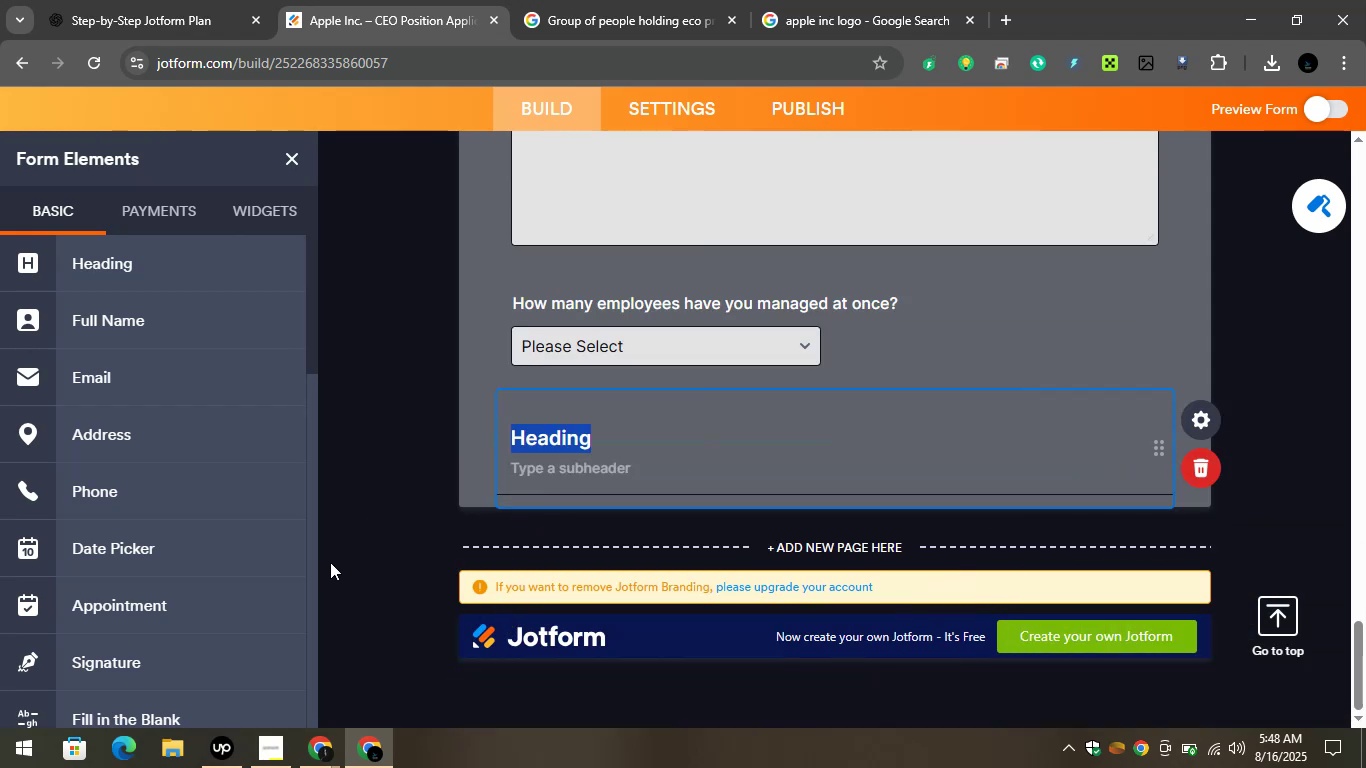 
wait(6.87)
 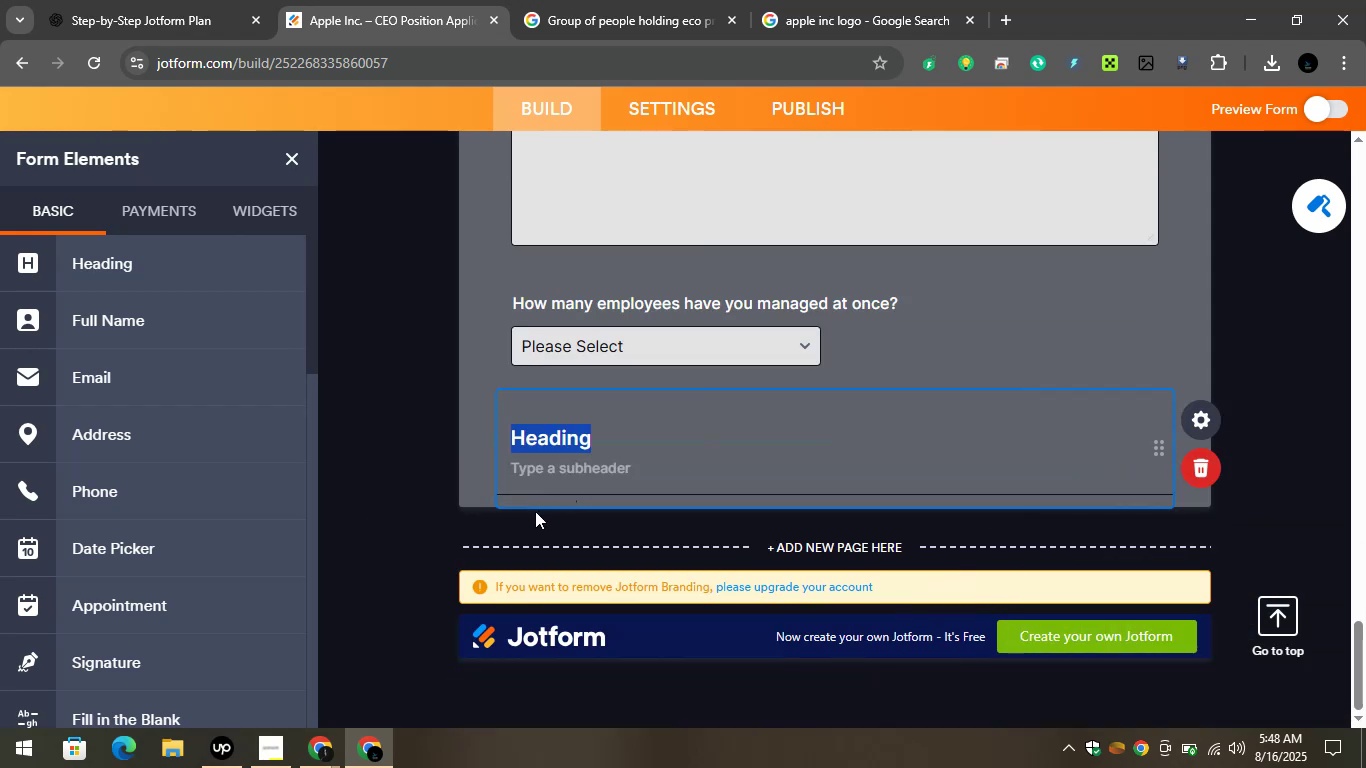 
double_click([535, 454])
 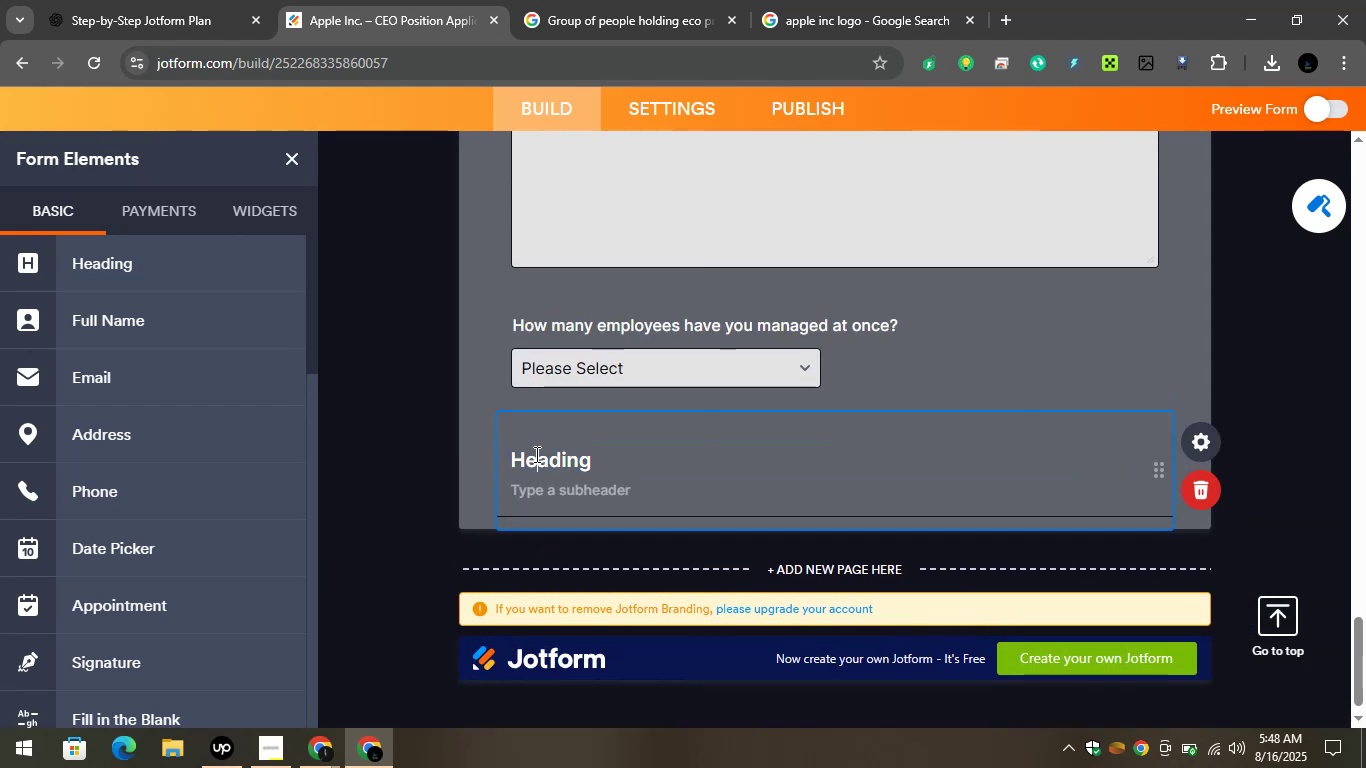 
key(Control+V)
 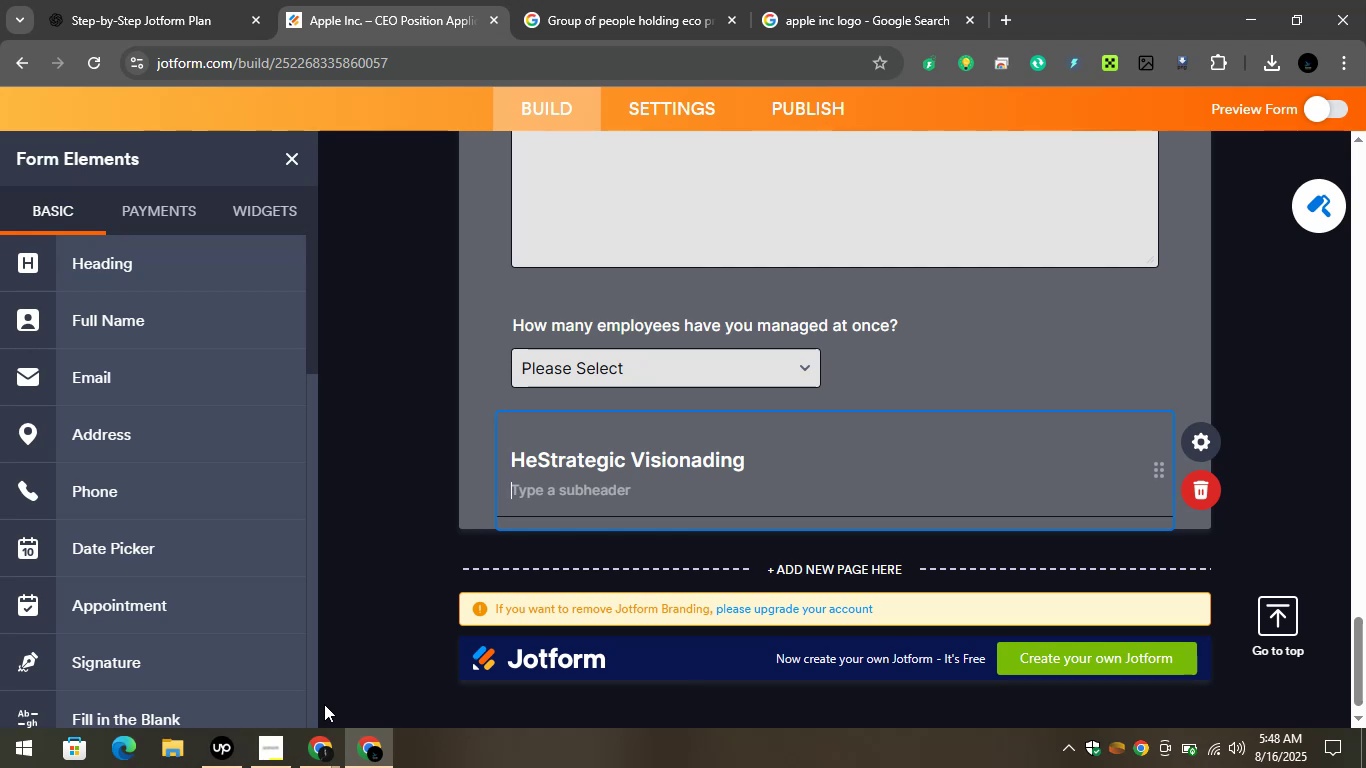 
wait(24.34)
 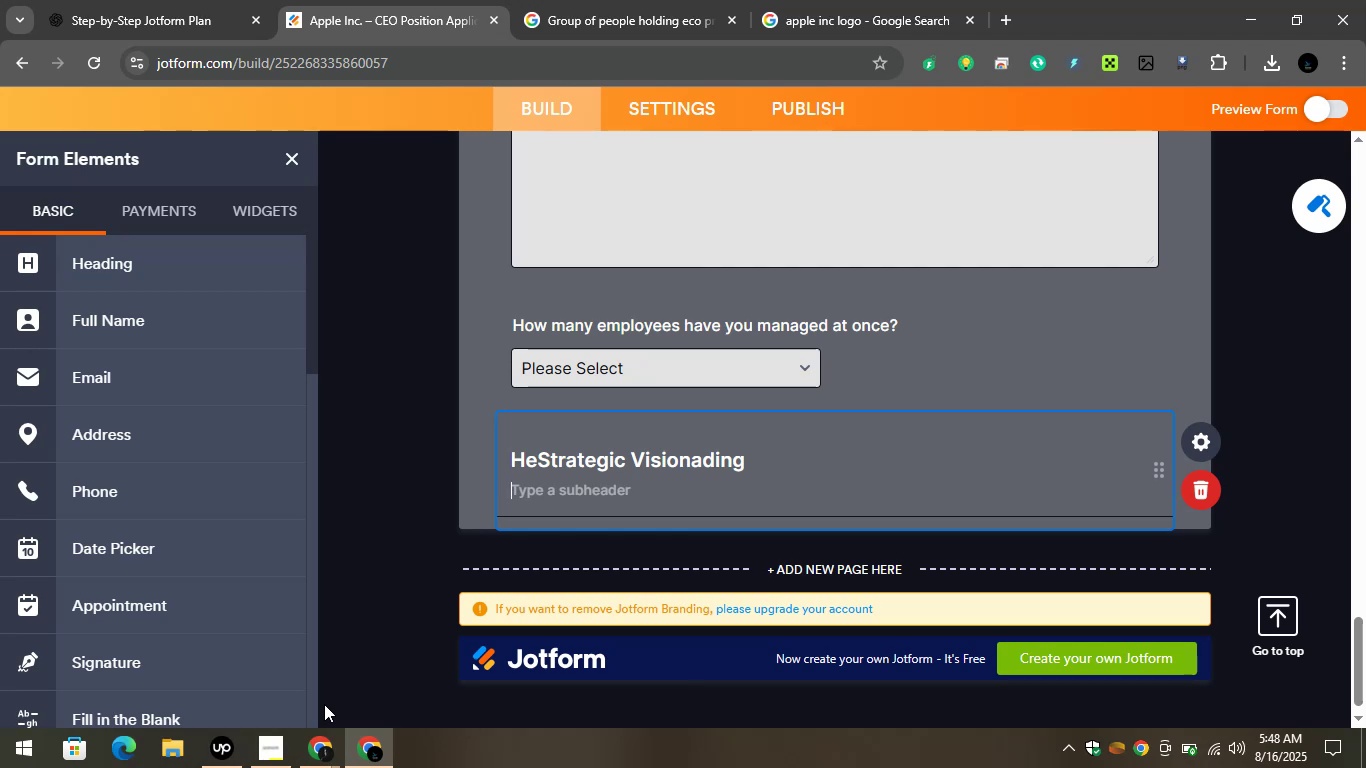 
scroll: coordinate [337, 646], scroll_direction: down, amount: 2.0
 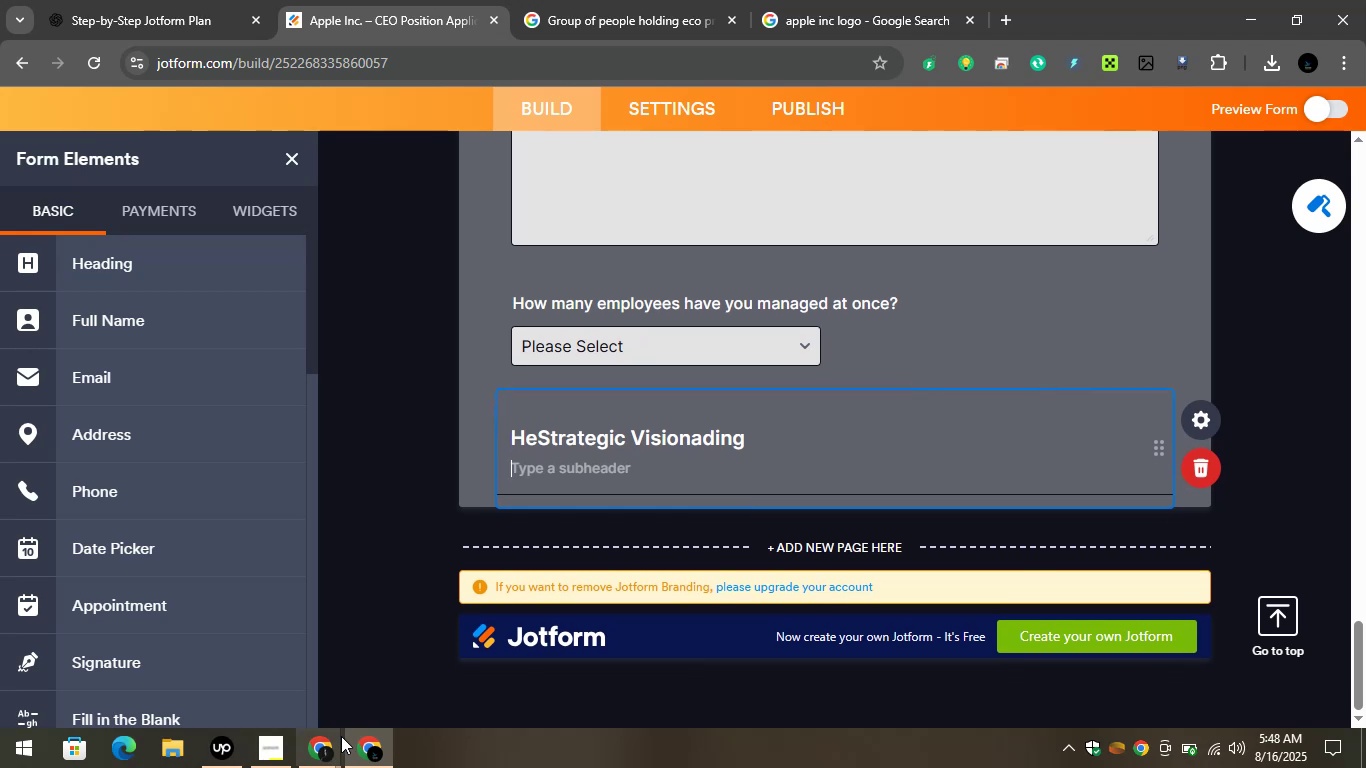 
left_click([266, 647])
 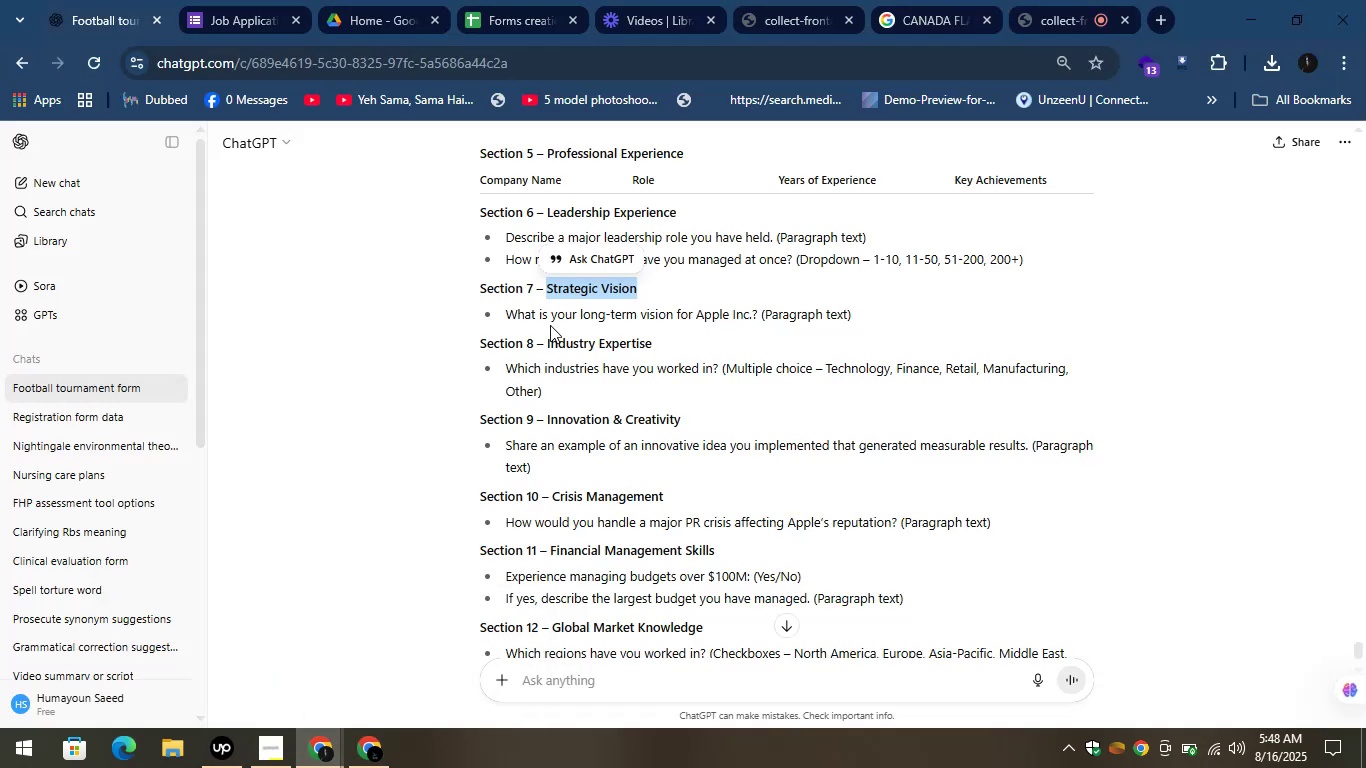 
left_click_drag(start_coordinate=[506, 318], to_coordinate=[761, 314])
 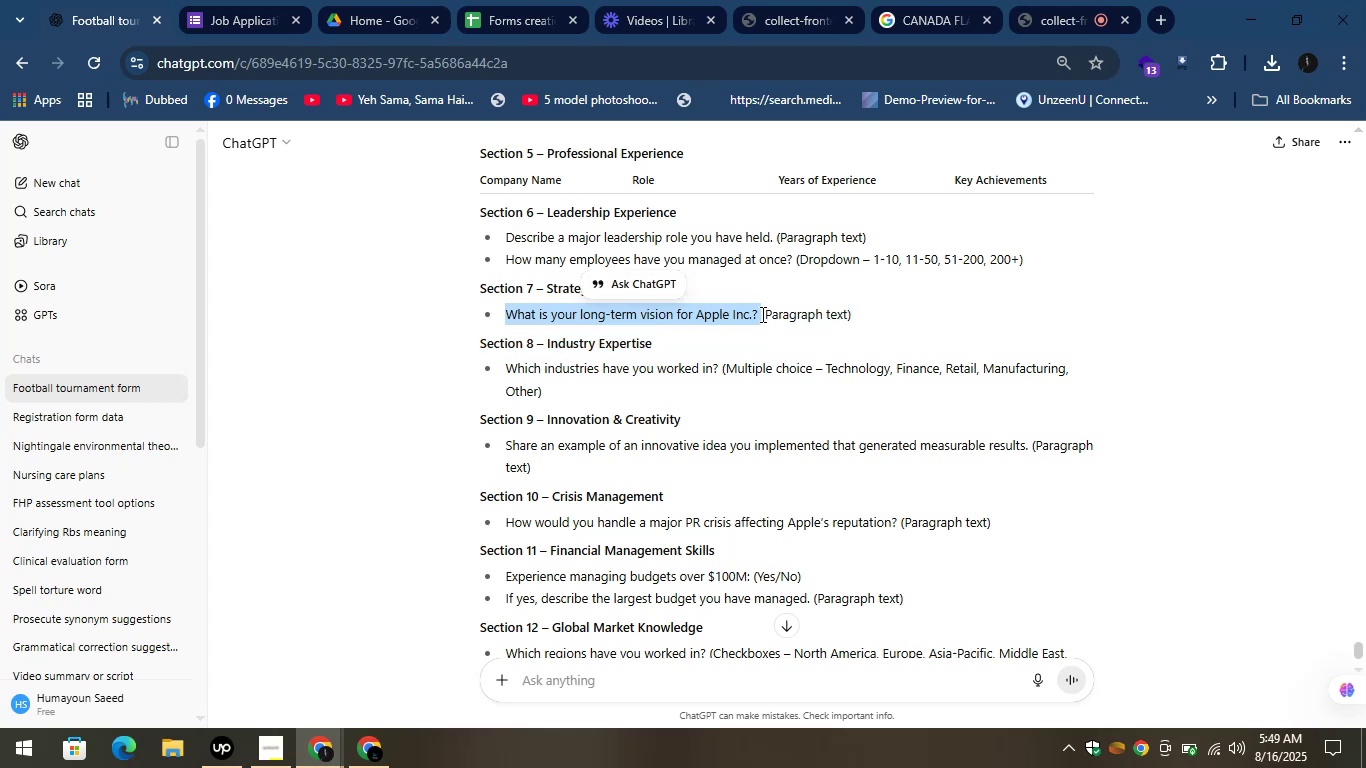 
key(Control+C)
 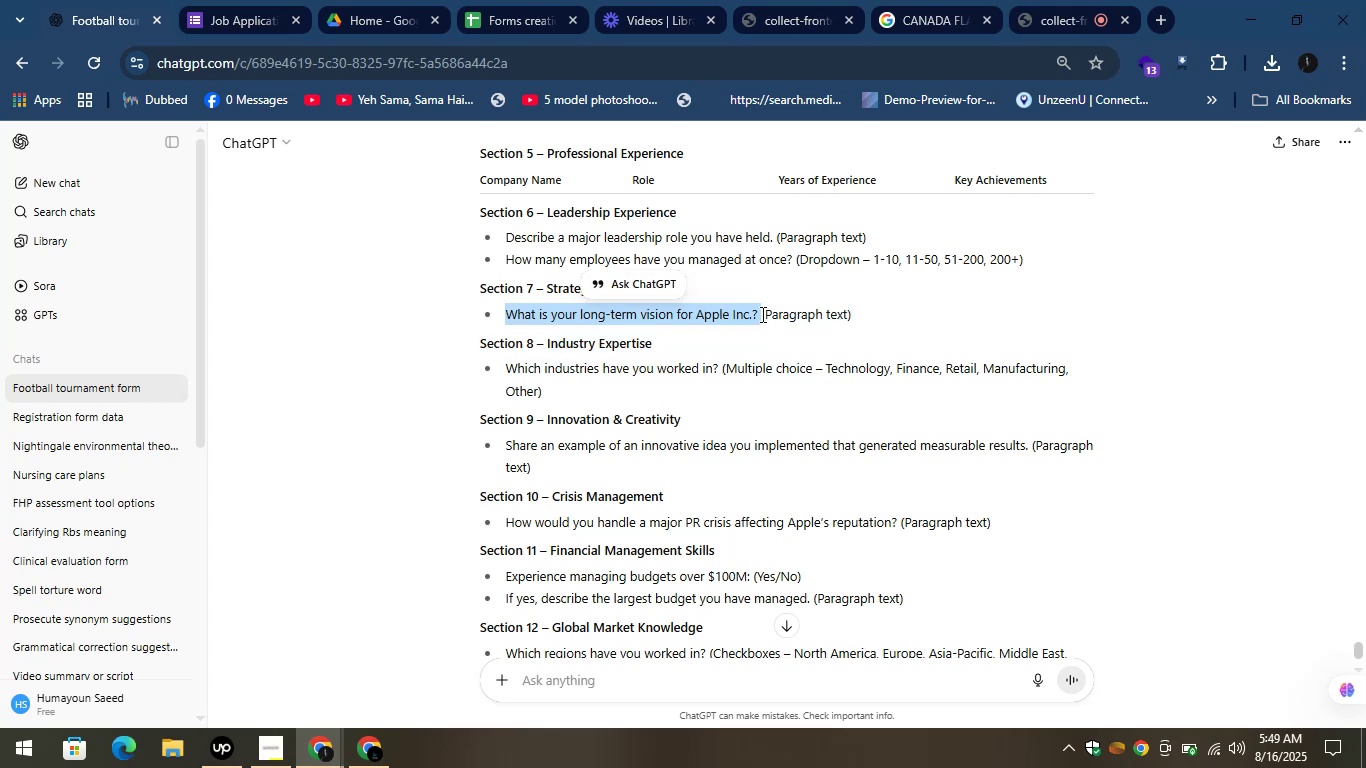 
key(Control+C)
 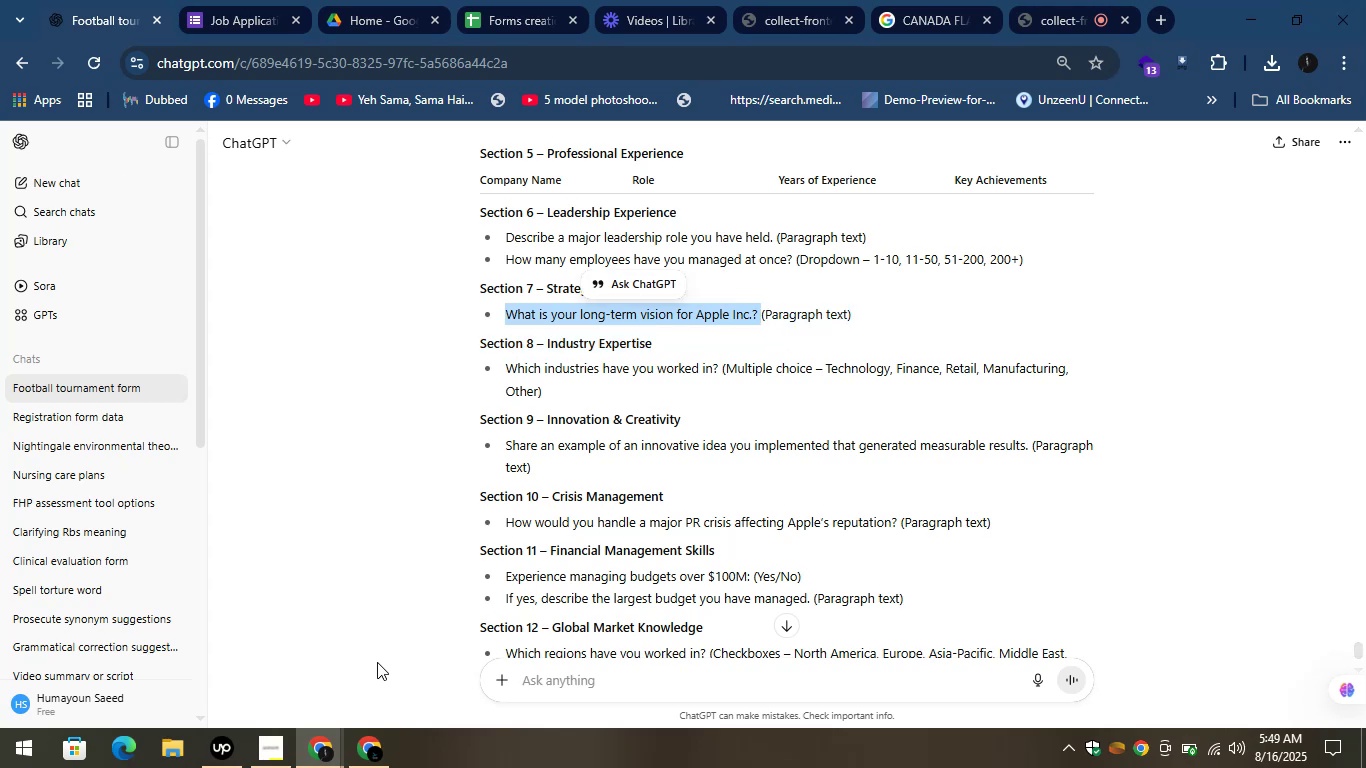 
left_click([369, 736])
 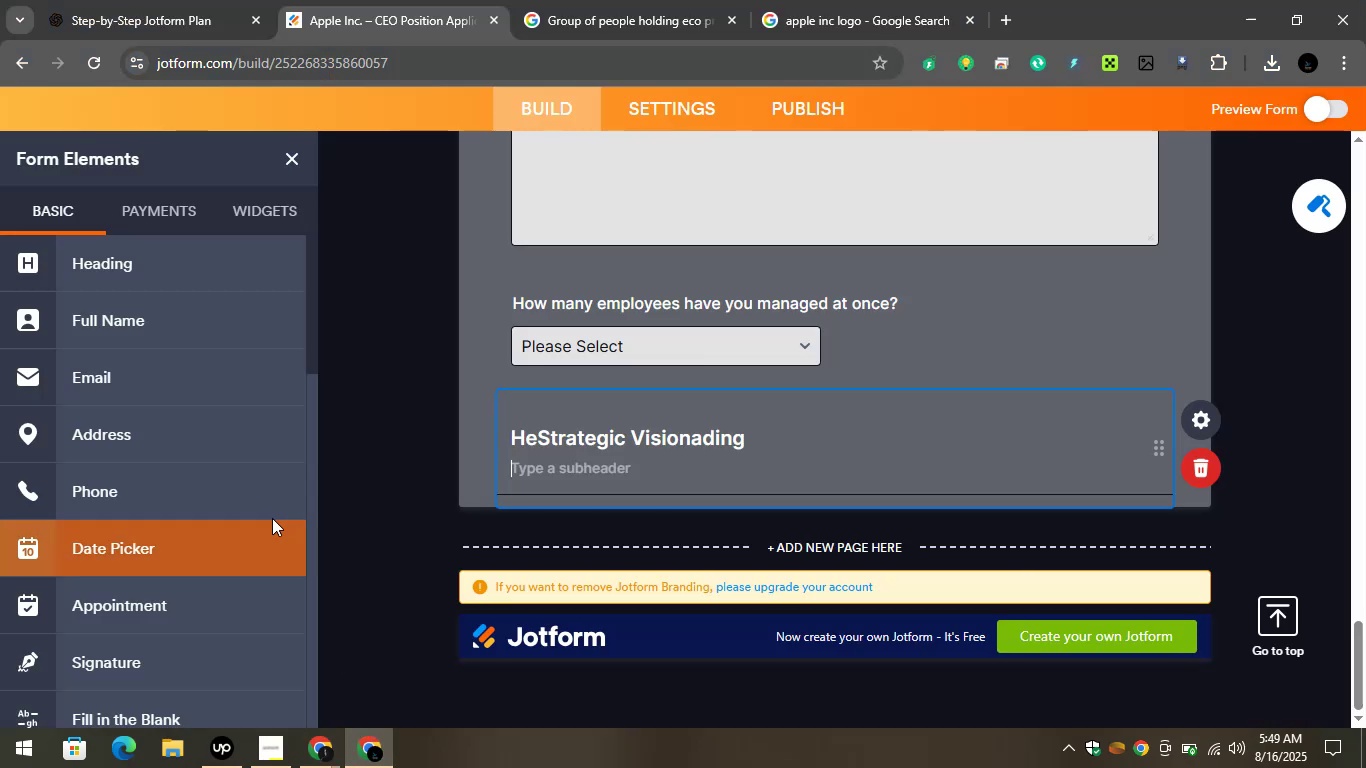 
scroll: coordinate [250, 521], scroll_direction: down, amount: 3.0
 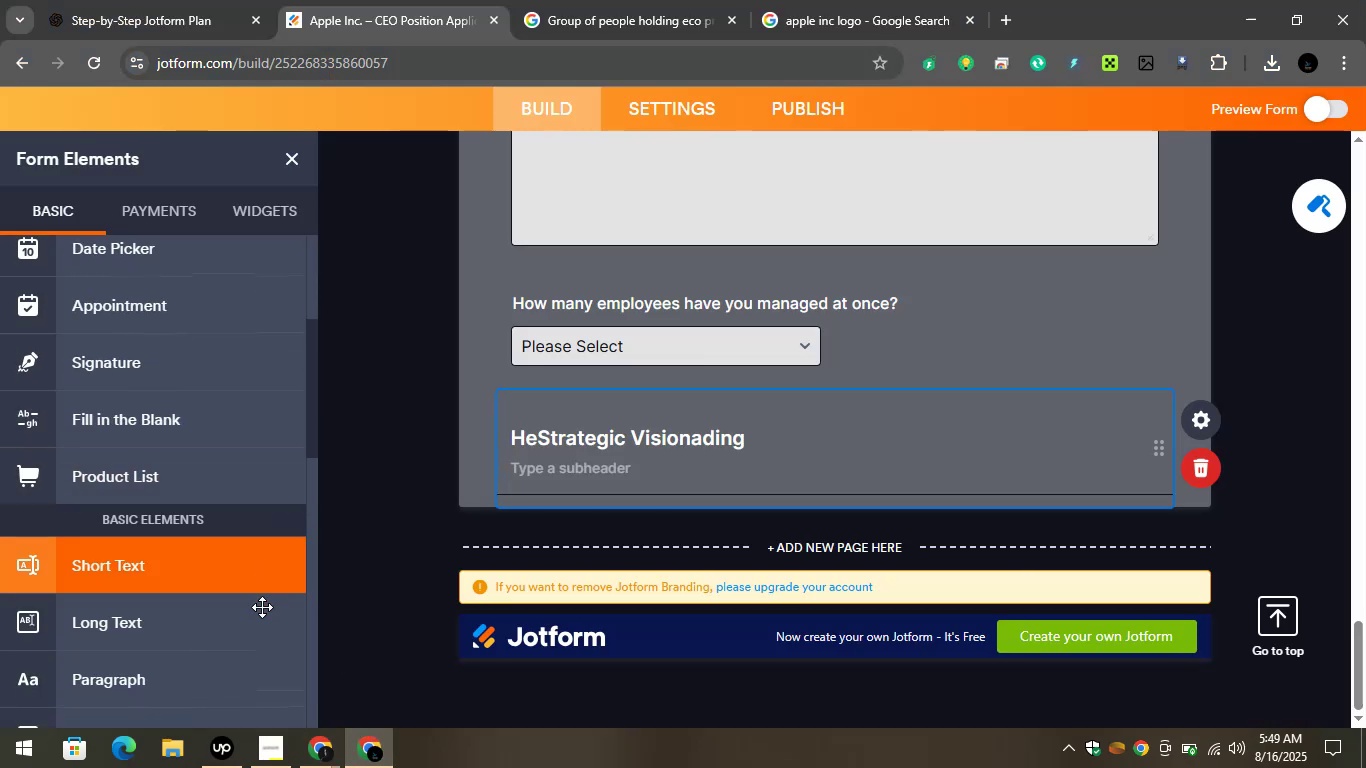 
left_click_drag(start_coordinate=[238, 628], to_coordinate=[717, 491])
 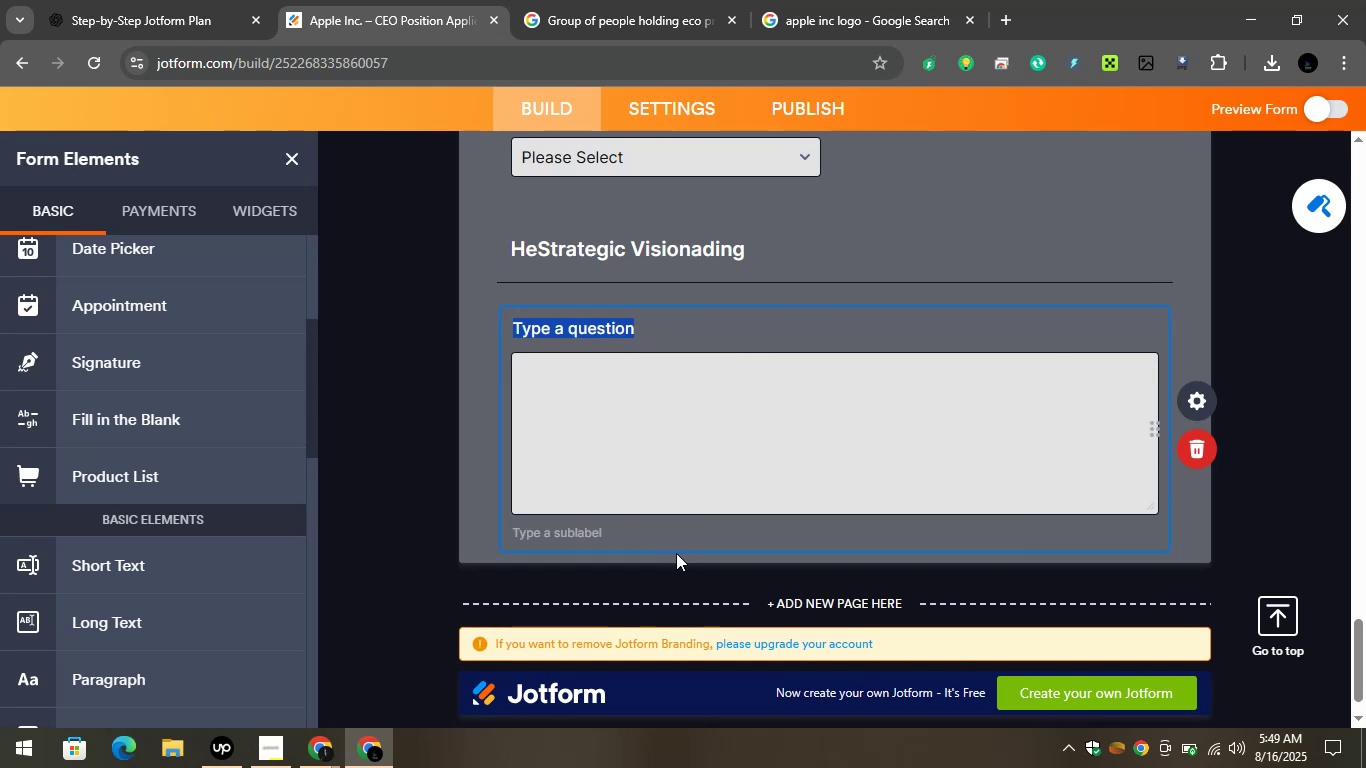 
wait(8.66)
 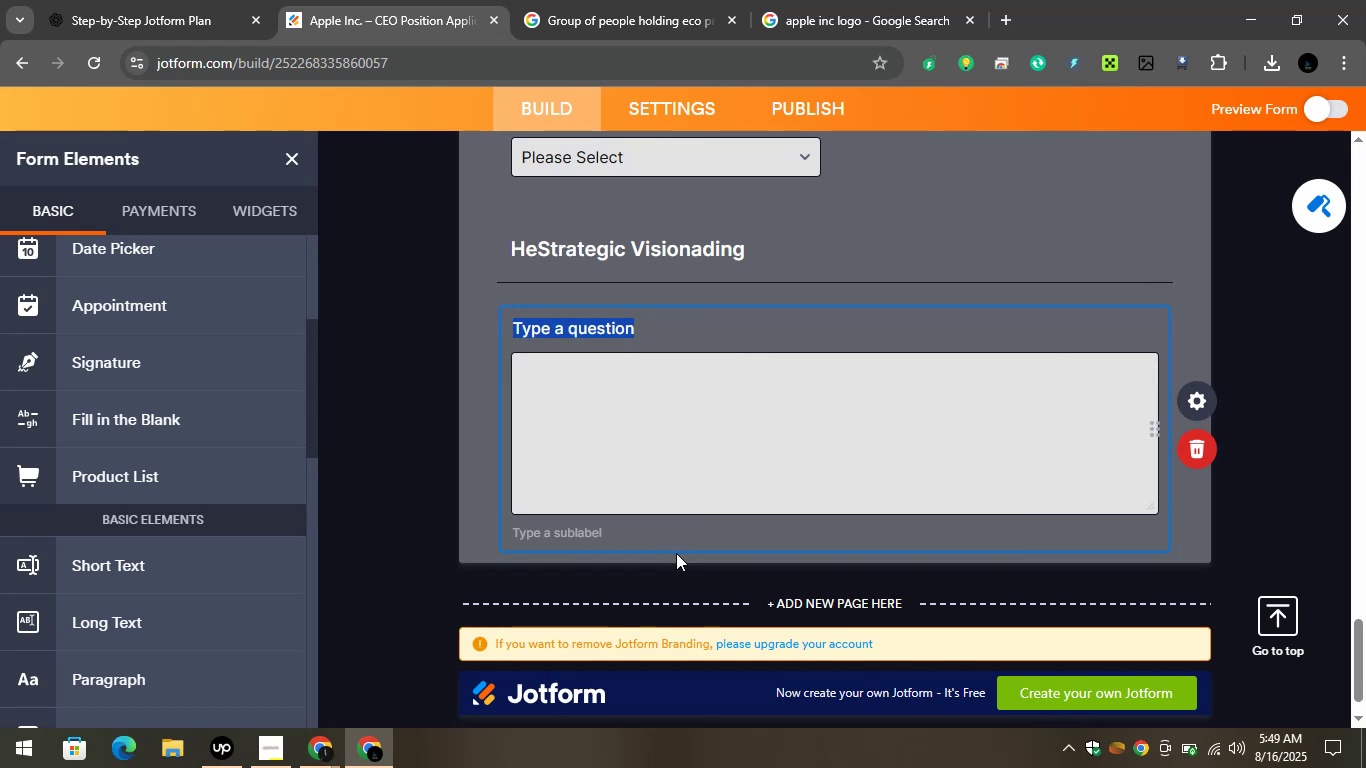 
scroll: coordinate [678, 544], scroll_direction: down, amount: 3.0
 